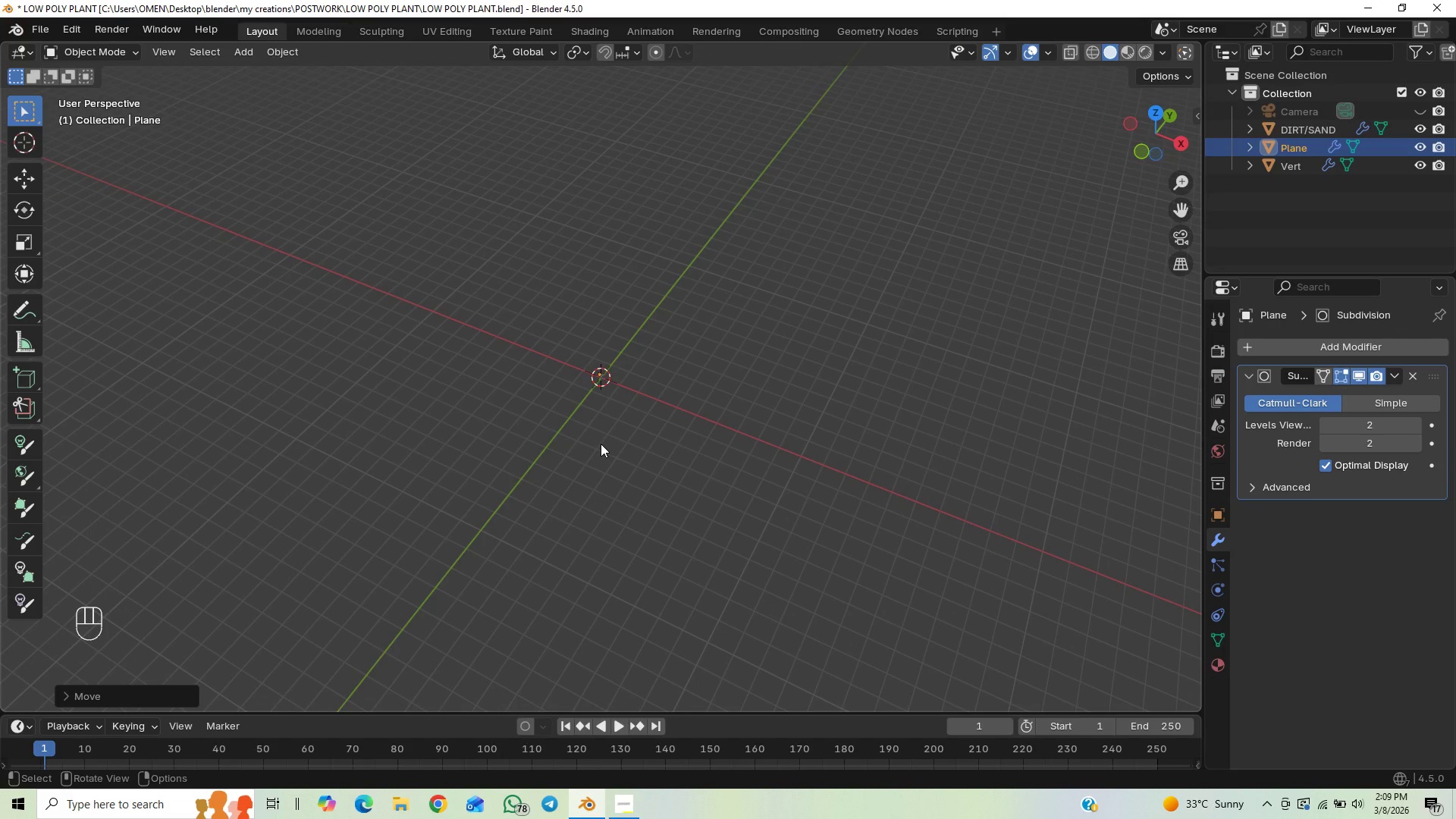 
scroll: coordinate [610, 494], scroll_direction: up, amount: 22.0
 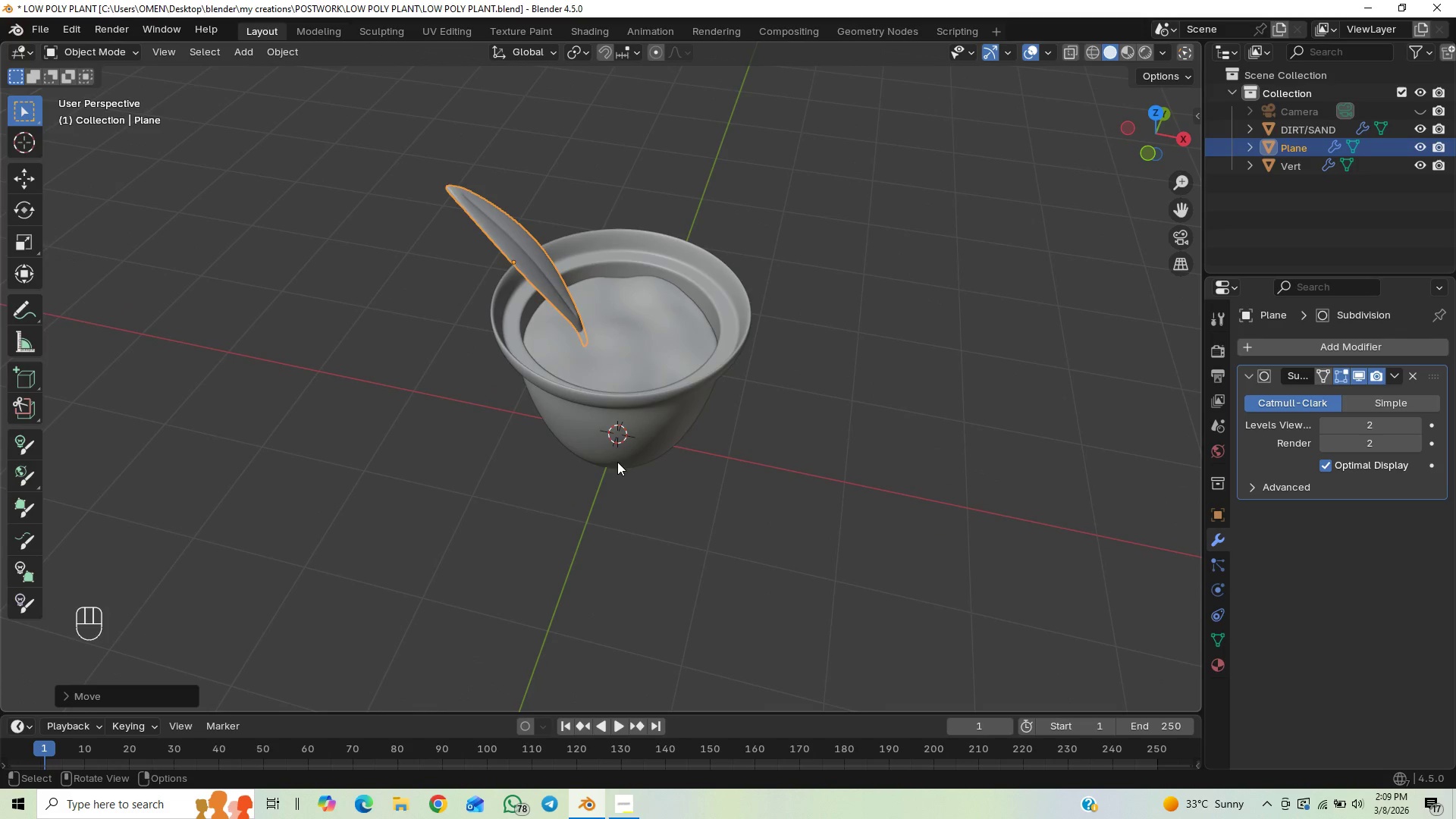 
key(S)
 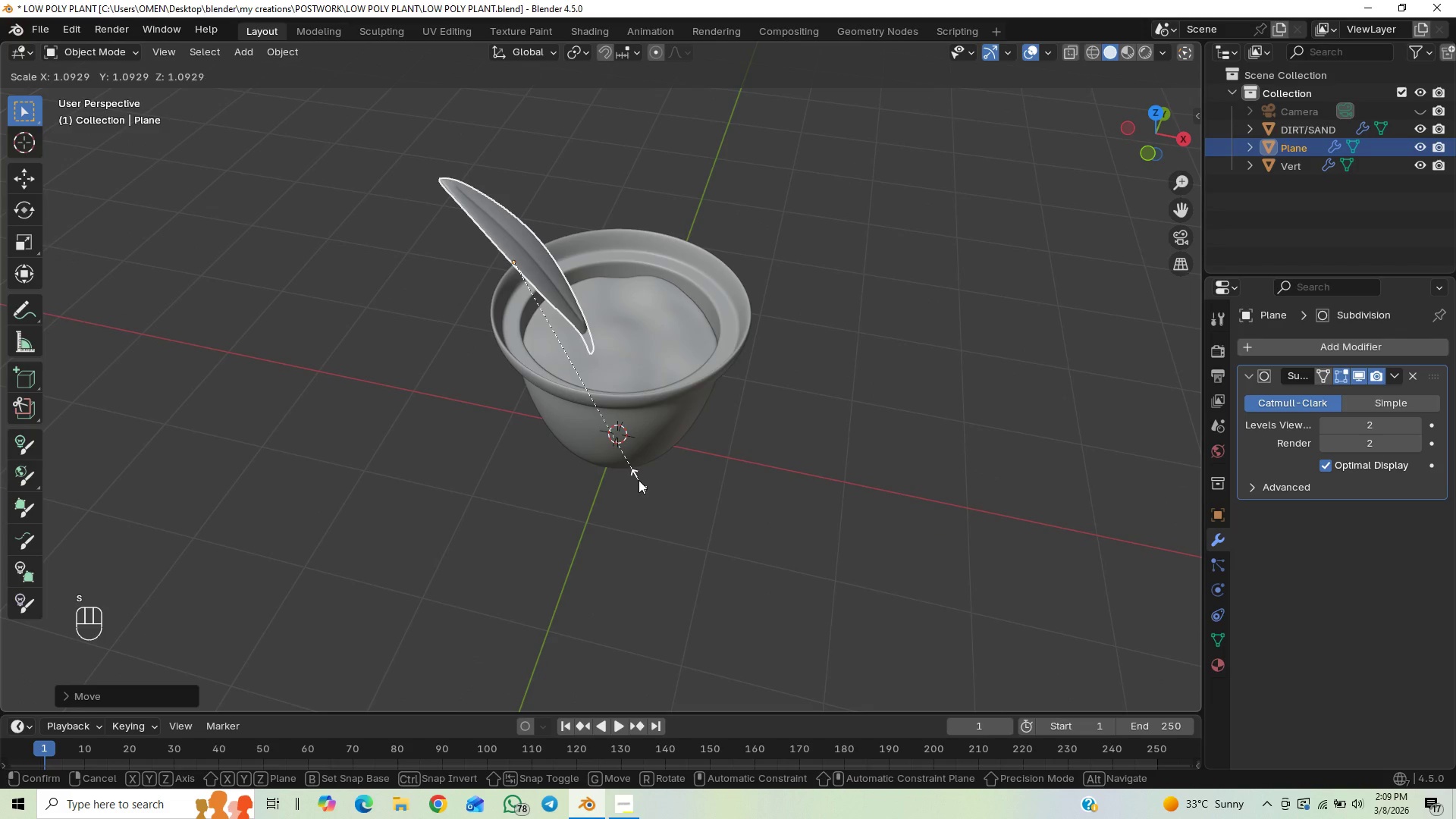 
left_click([639, 480])
 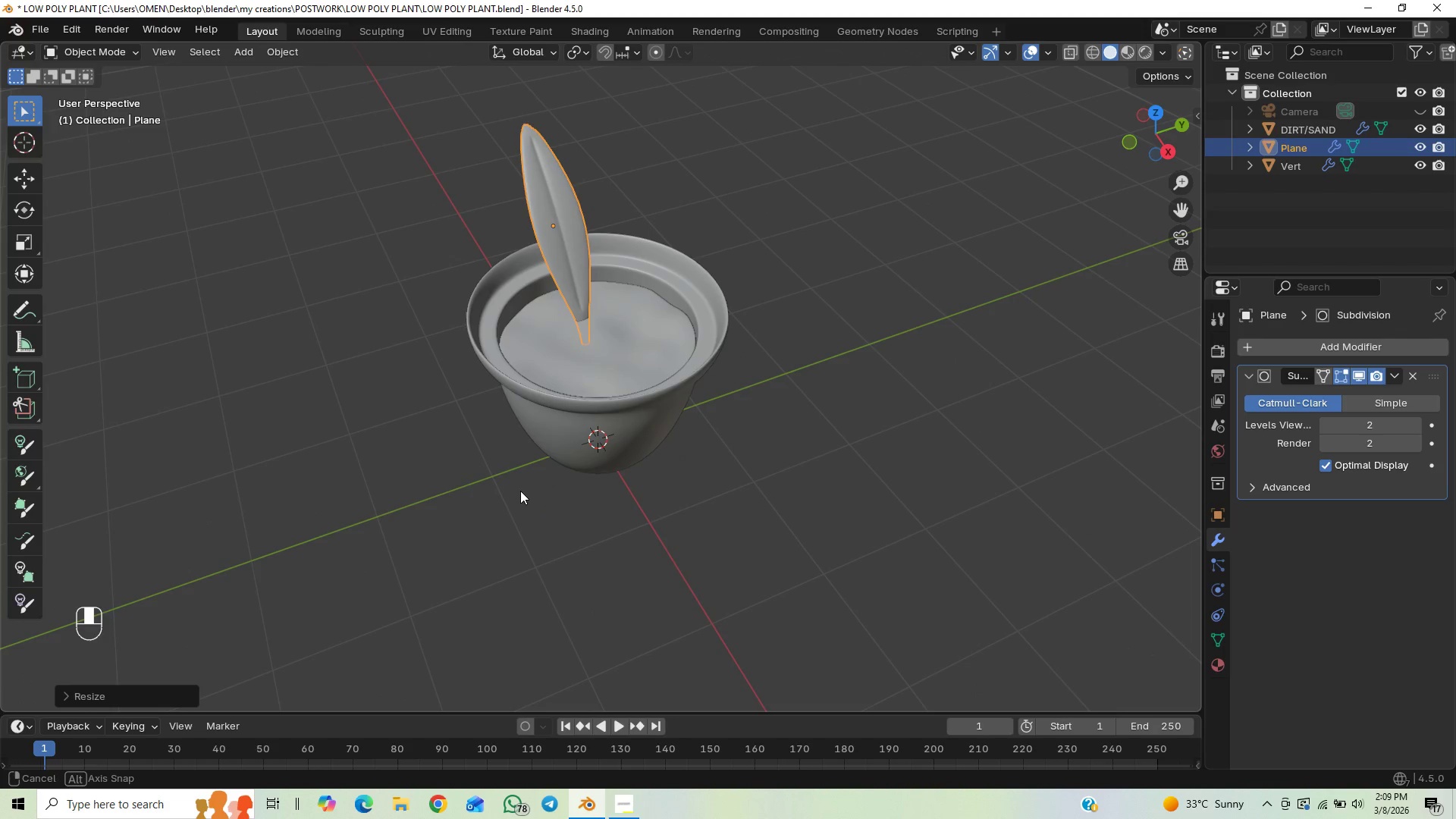 
key(End)
 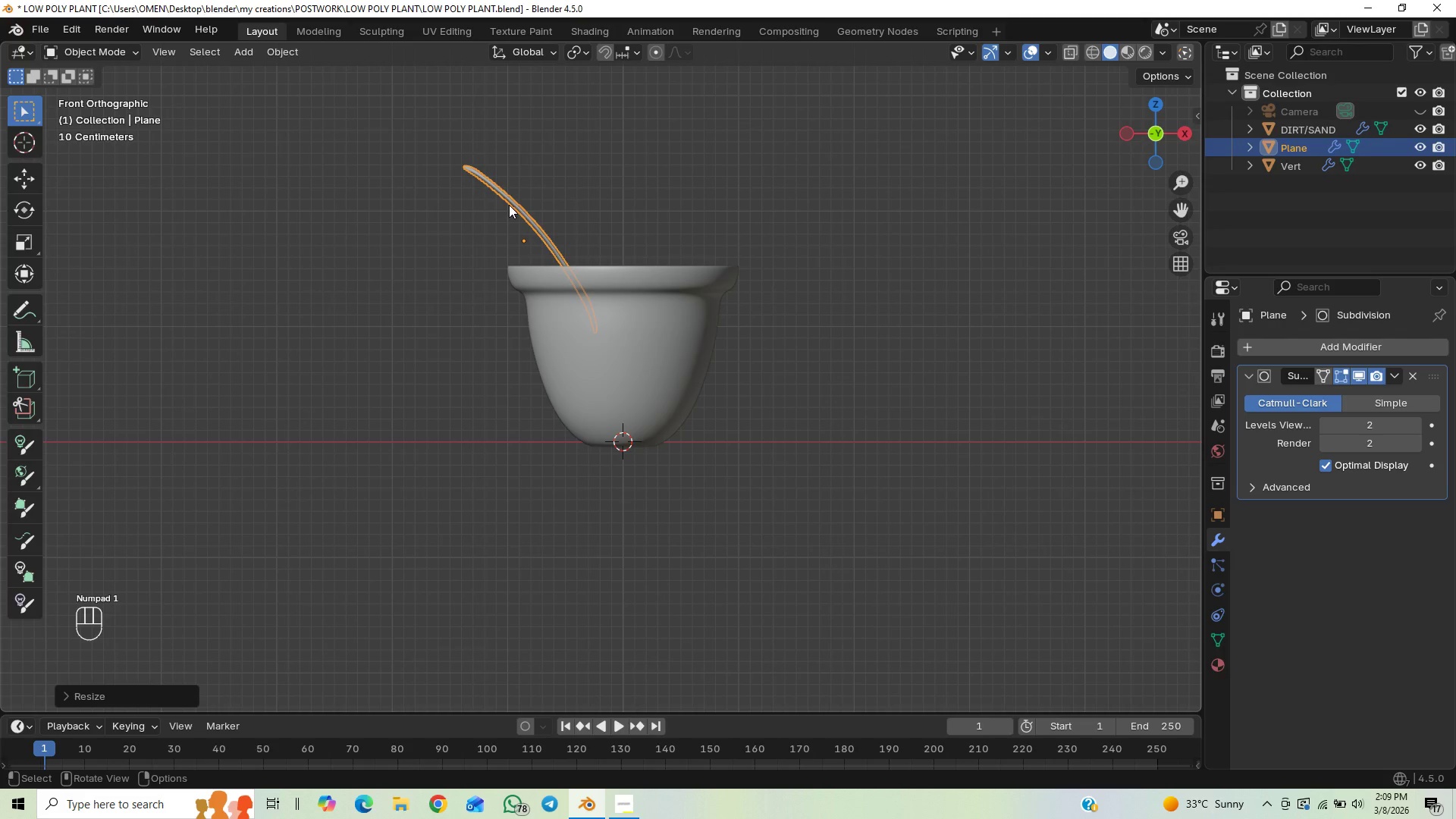 
key(Control+S)
 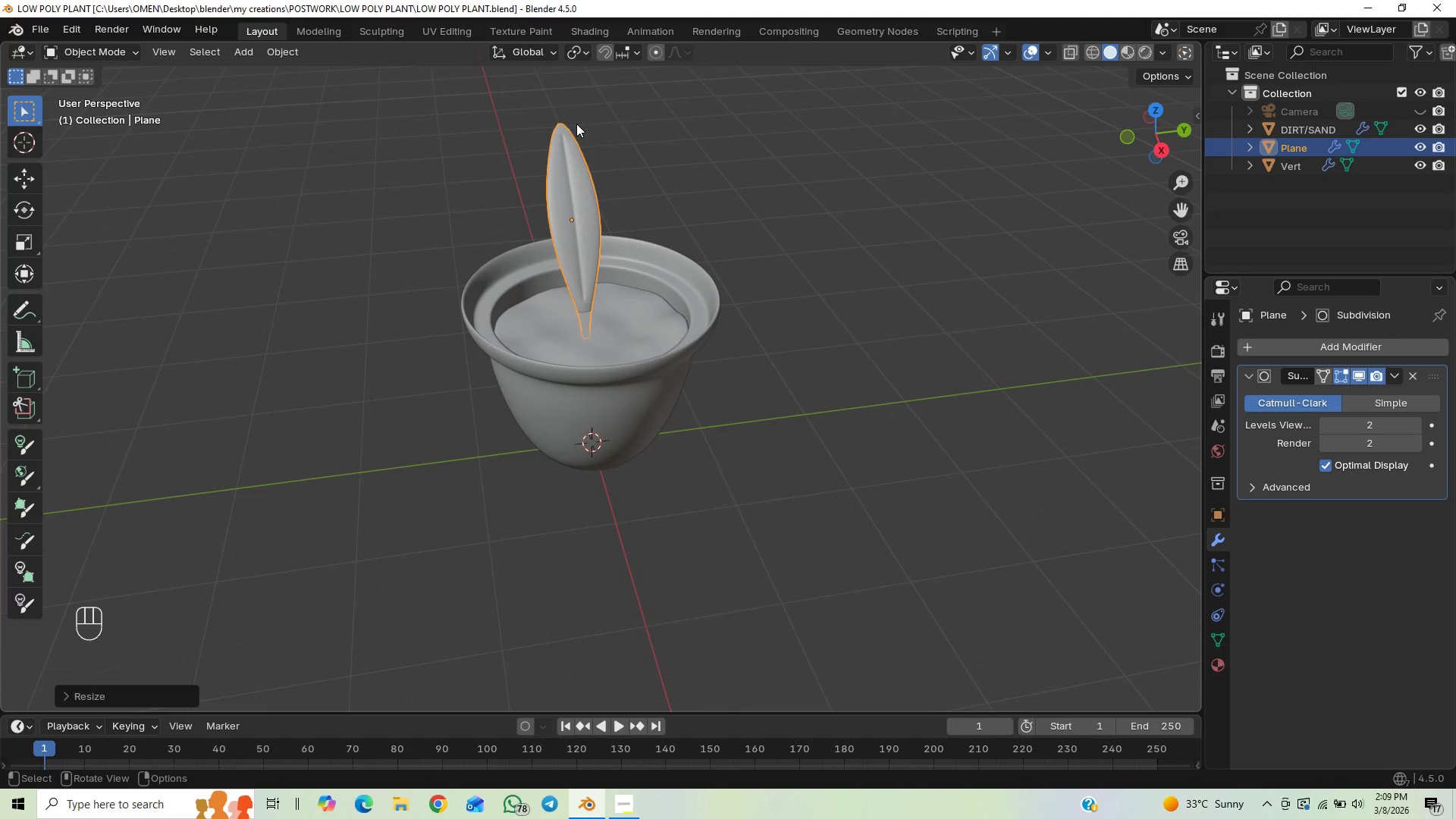 
wait(7.89)
 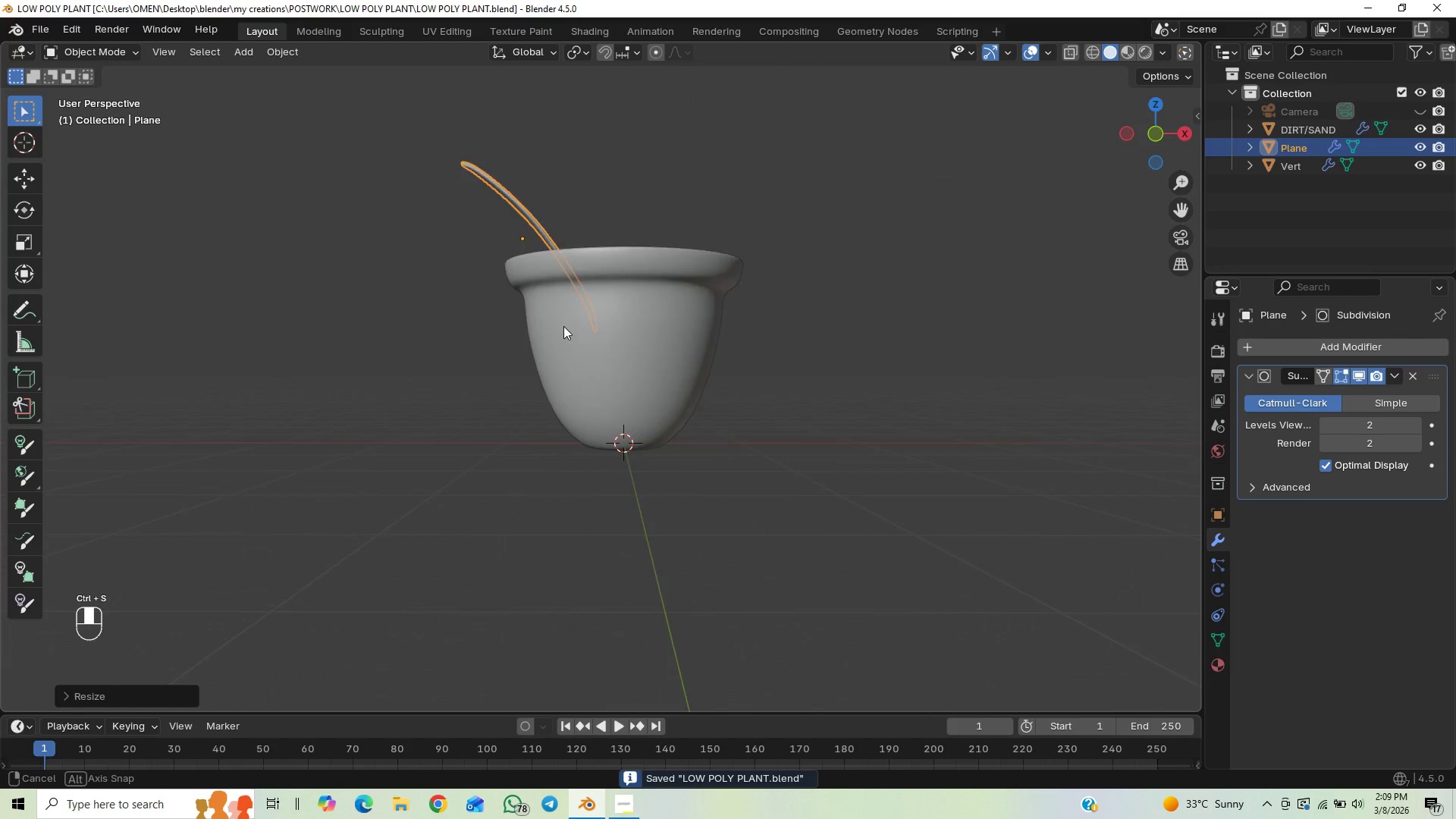 
left_click([584, 52])
 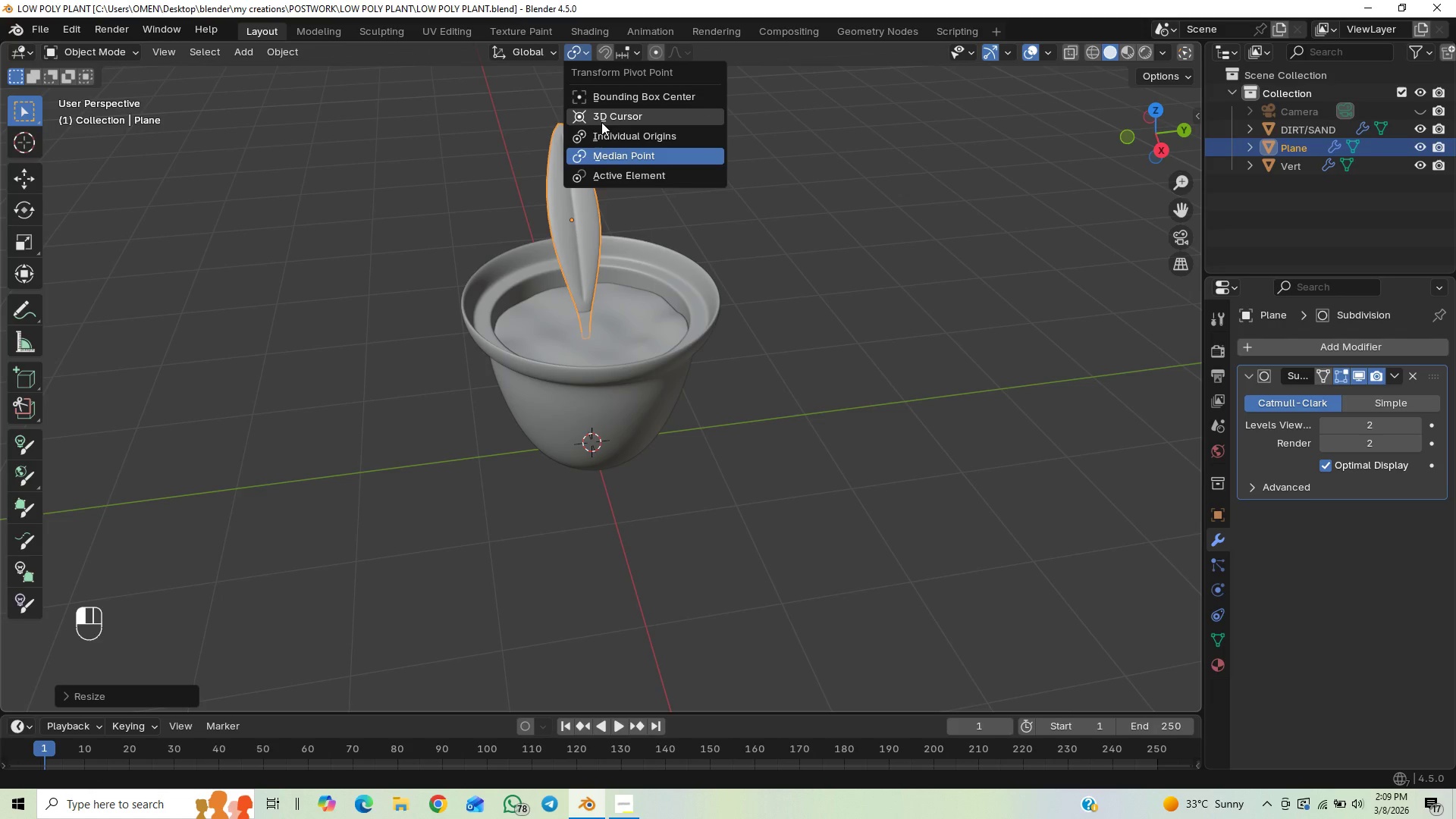 
left_click([601, 122])
 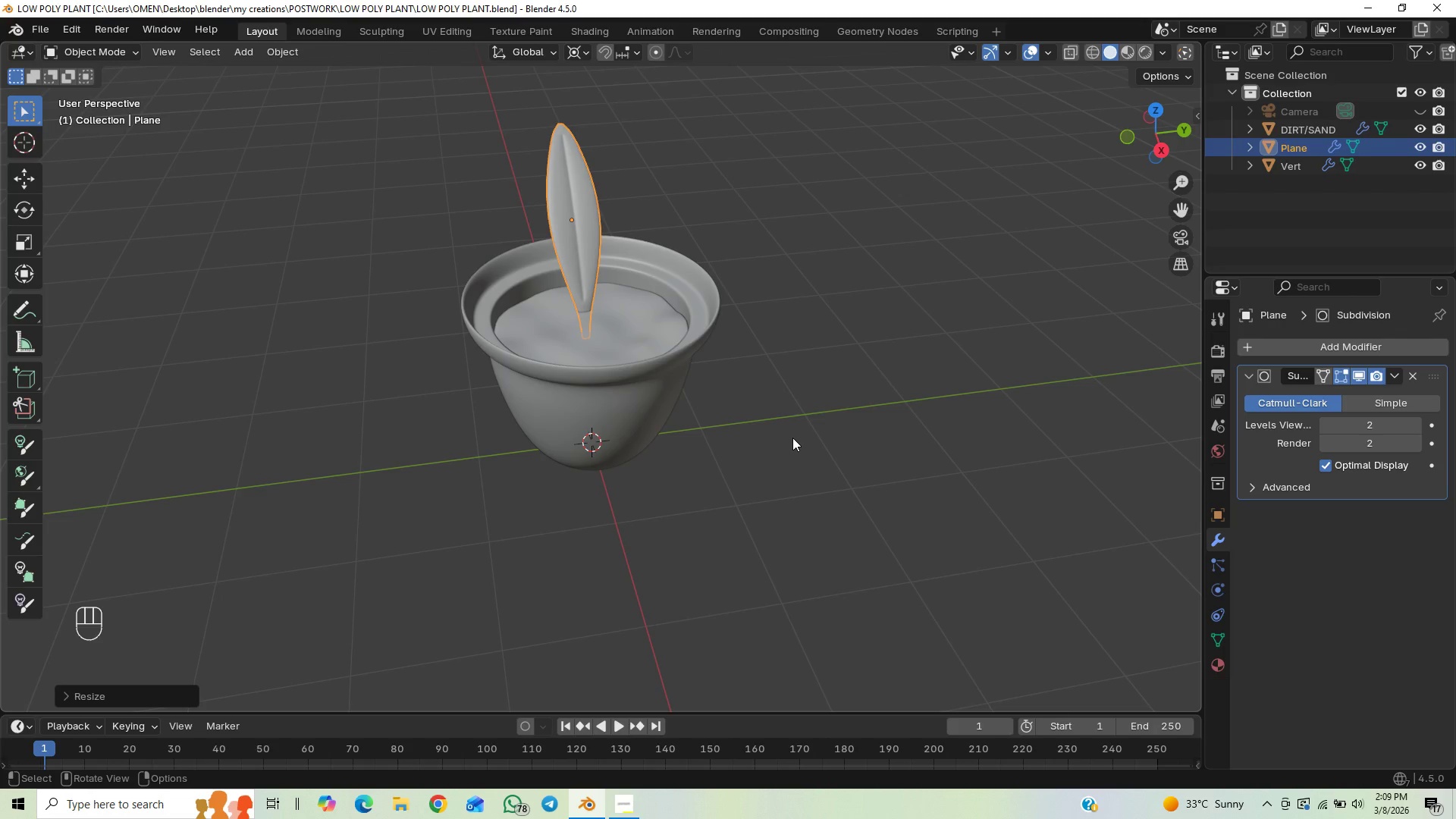 
key(Shift+D)
 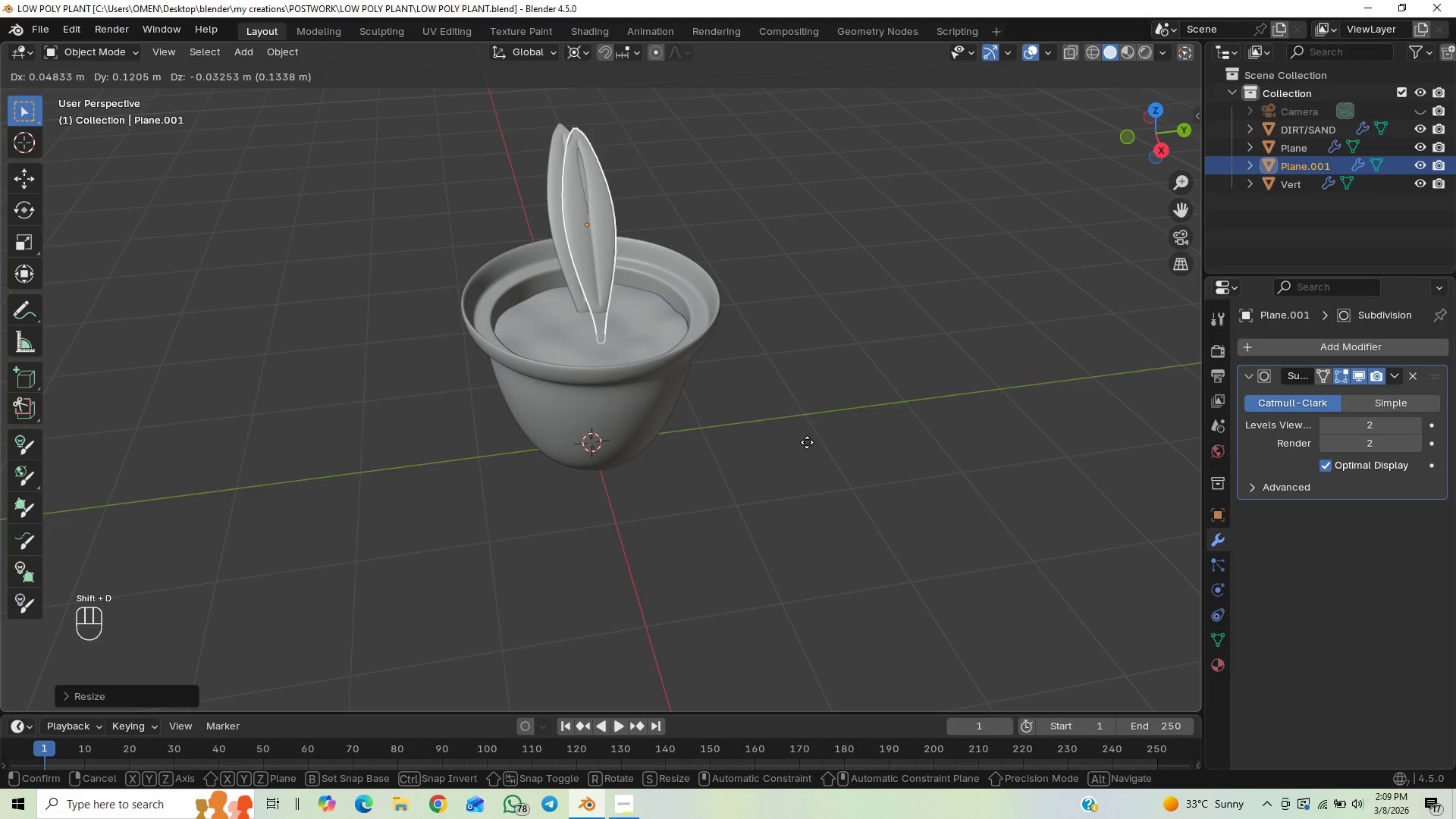 
type(RZ)
 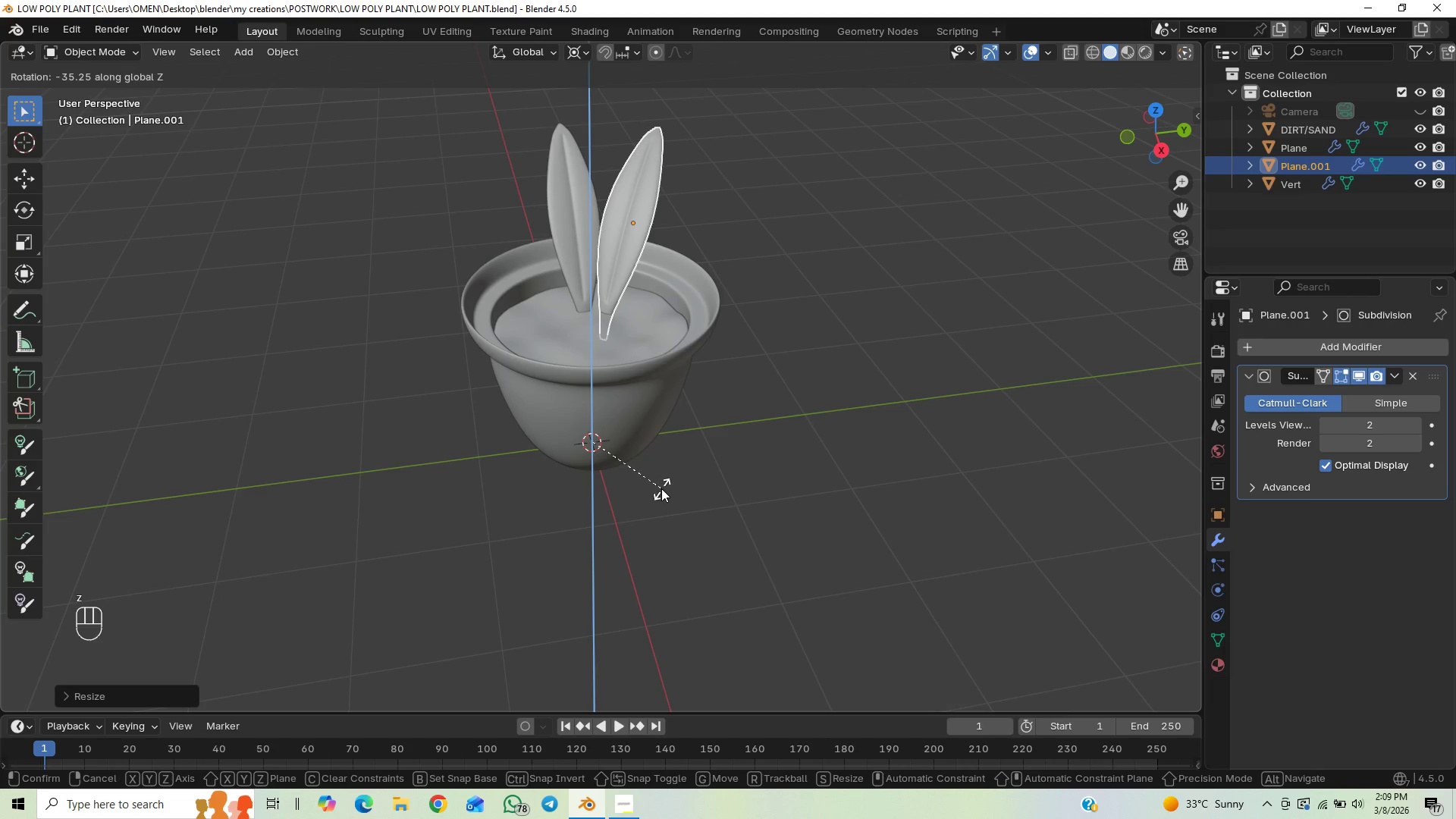 
left_click([657, 491])
 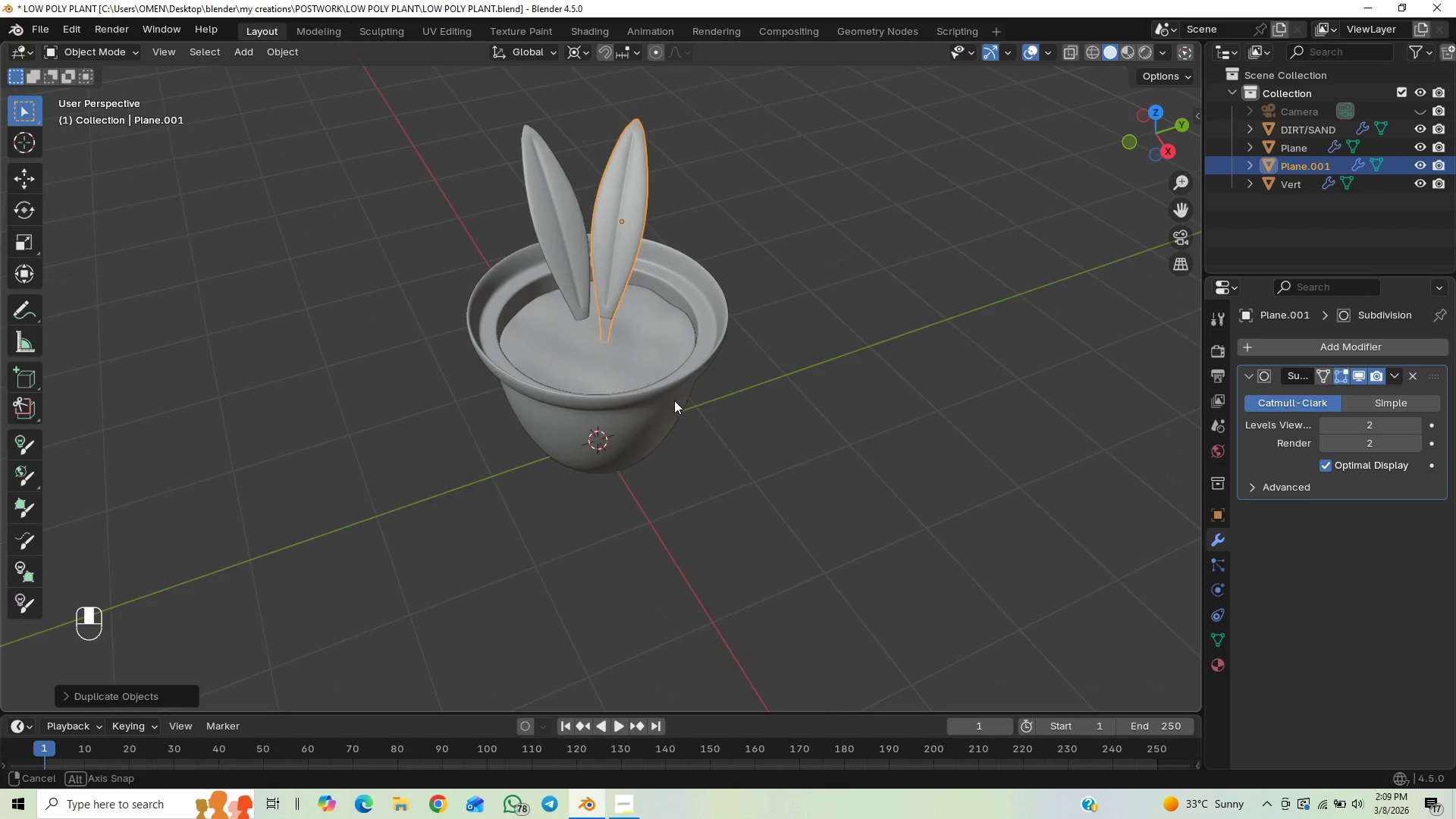 
key(Shift+R)
 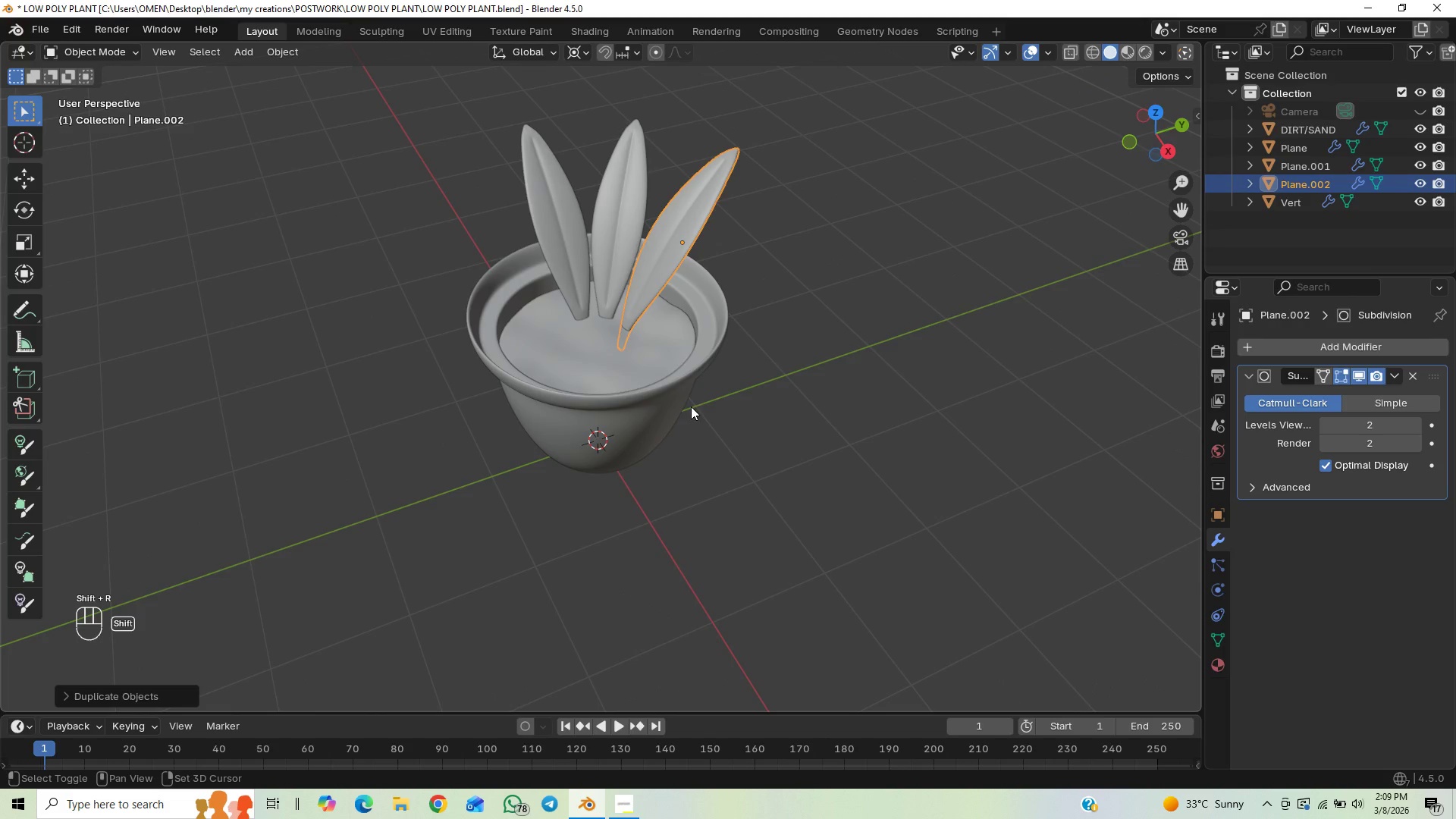 
type(RRRRR)
 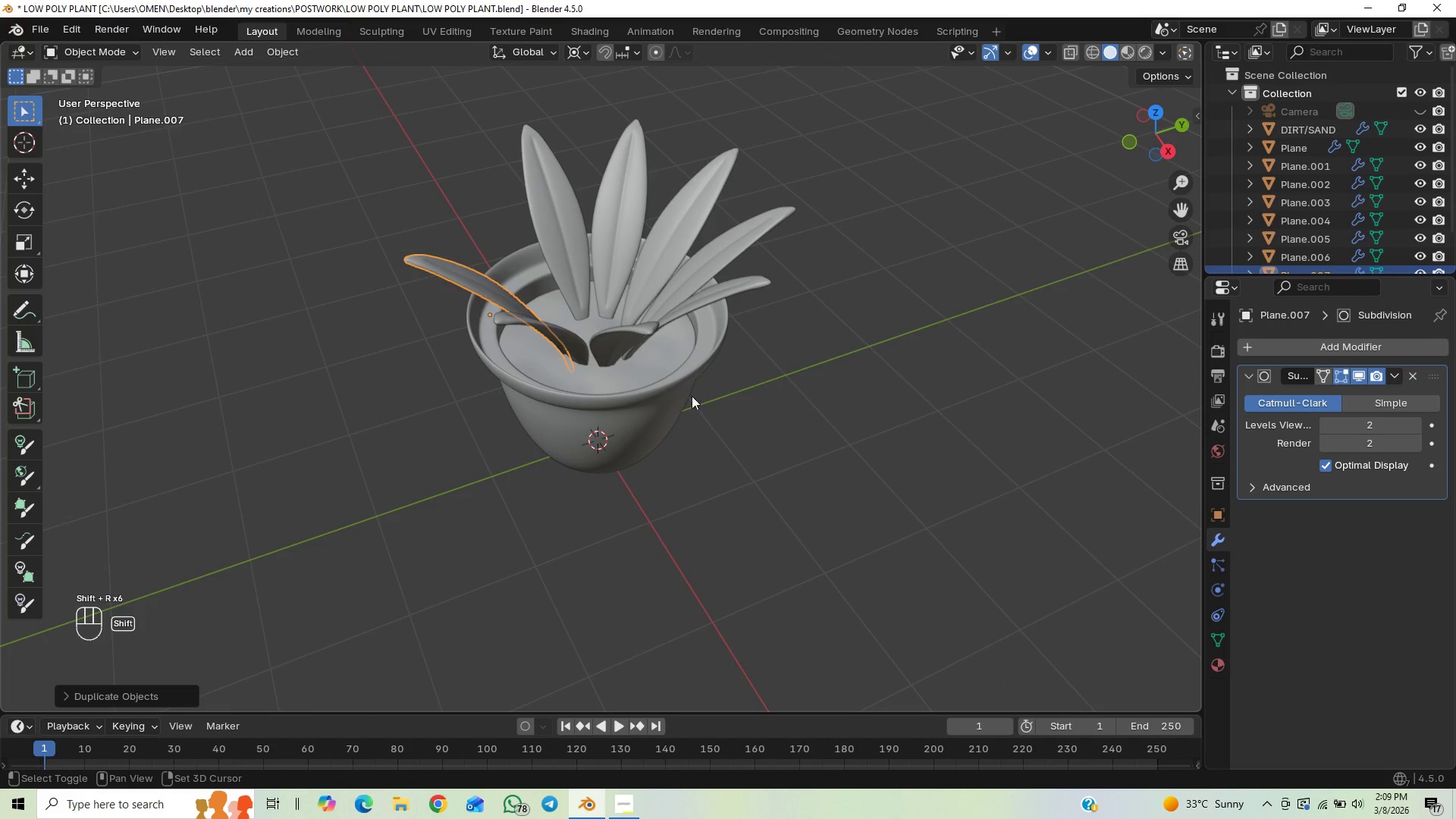 
key(Shift+R)
 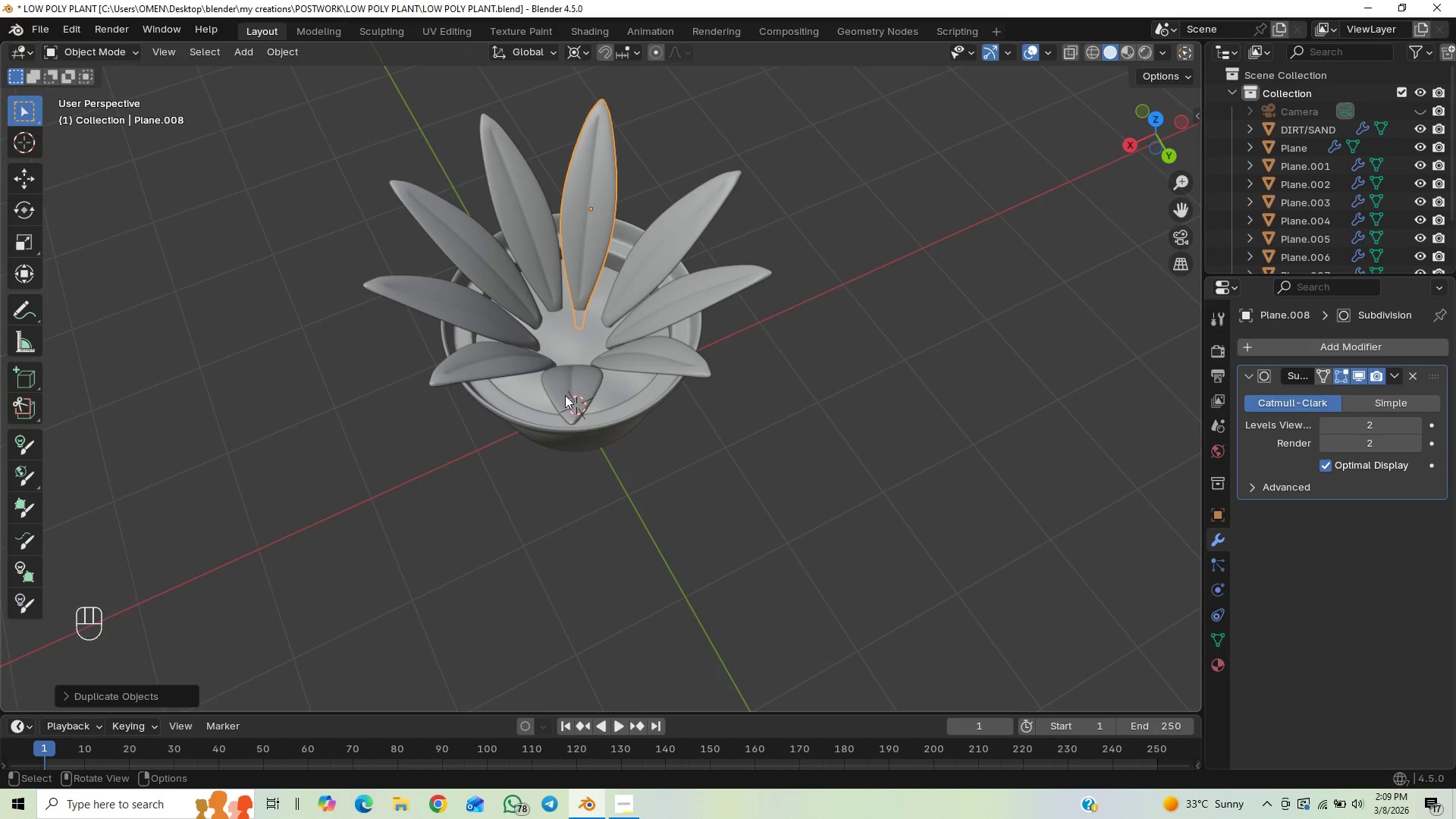 
wait(8.47)
 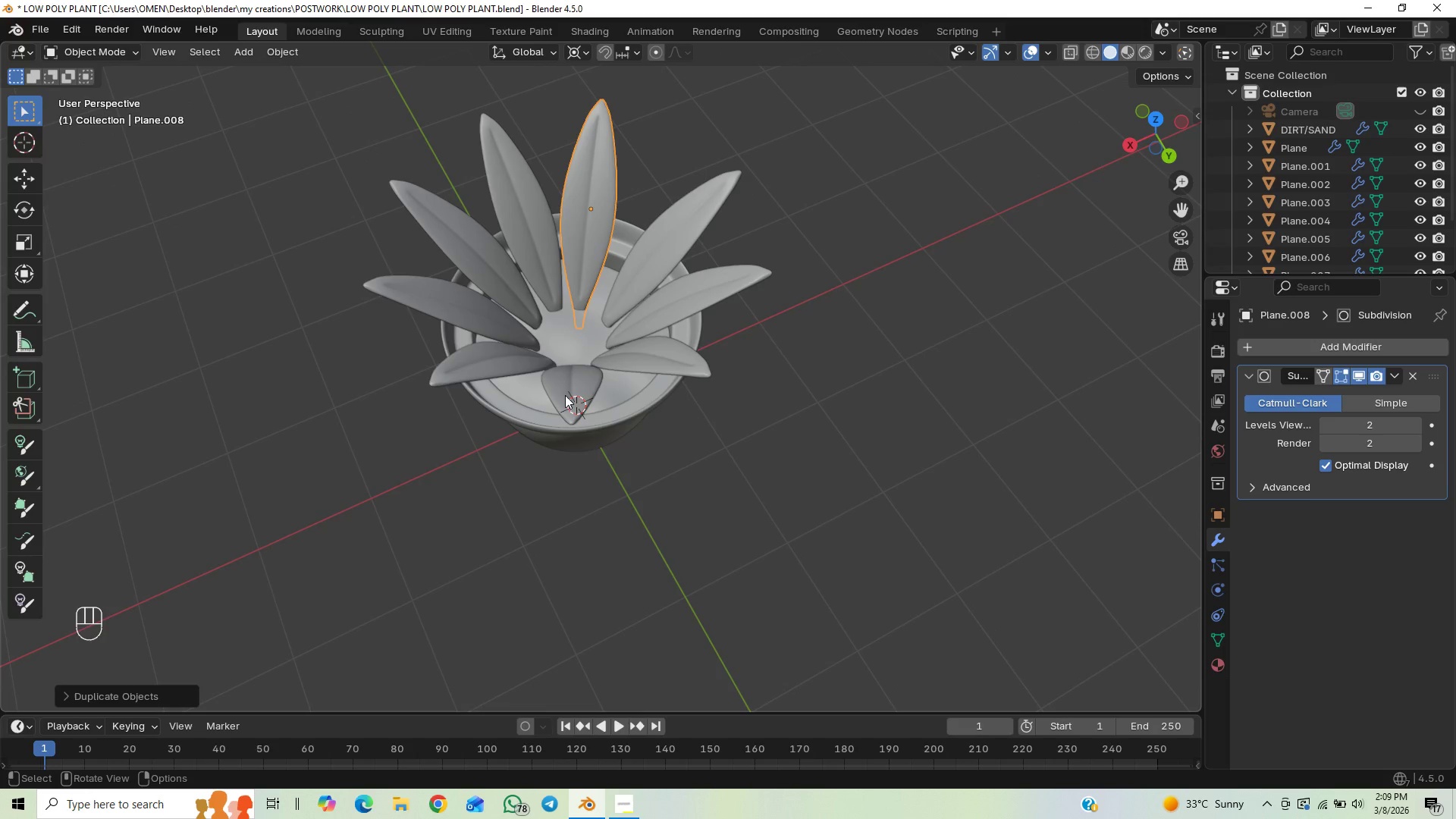 
type(rz)
 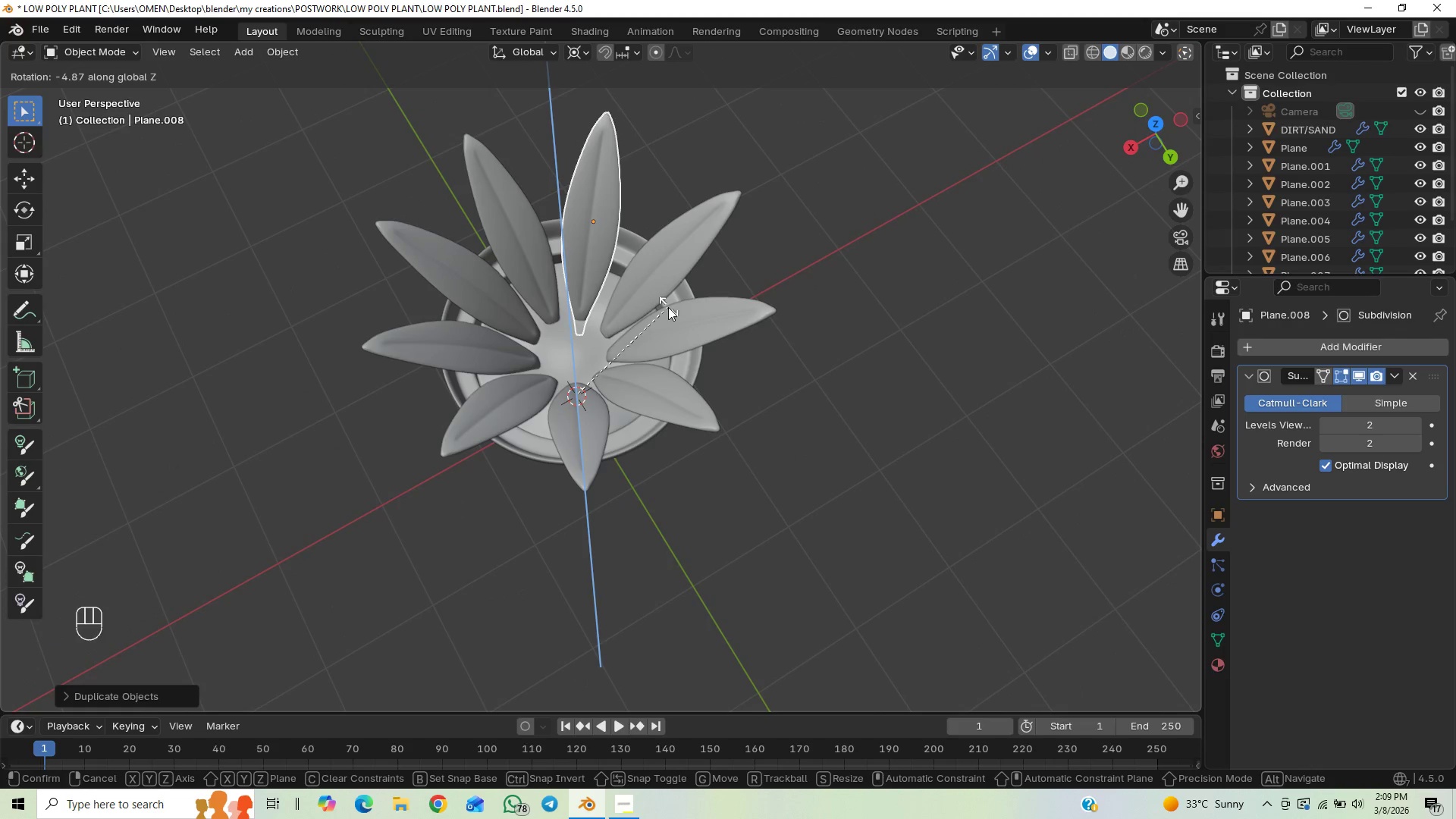 
left_click([664, 312])
 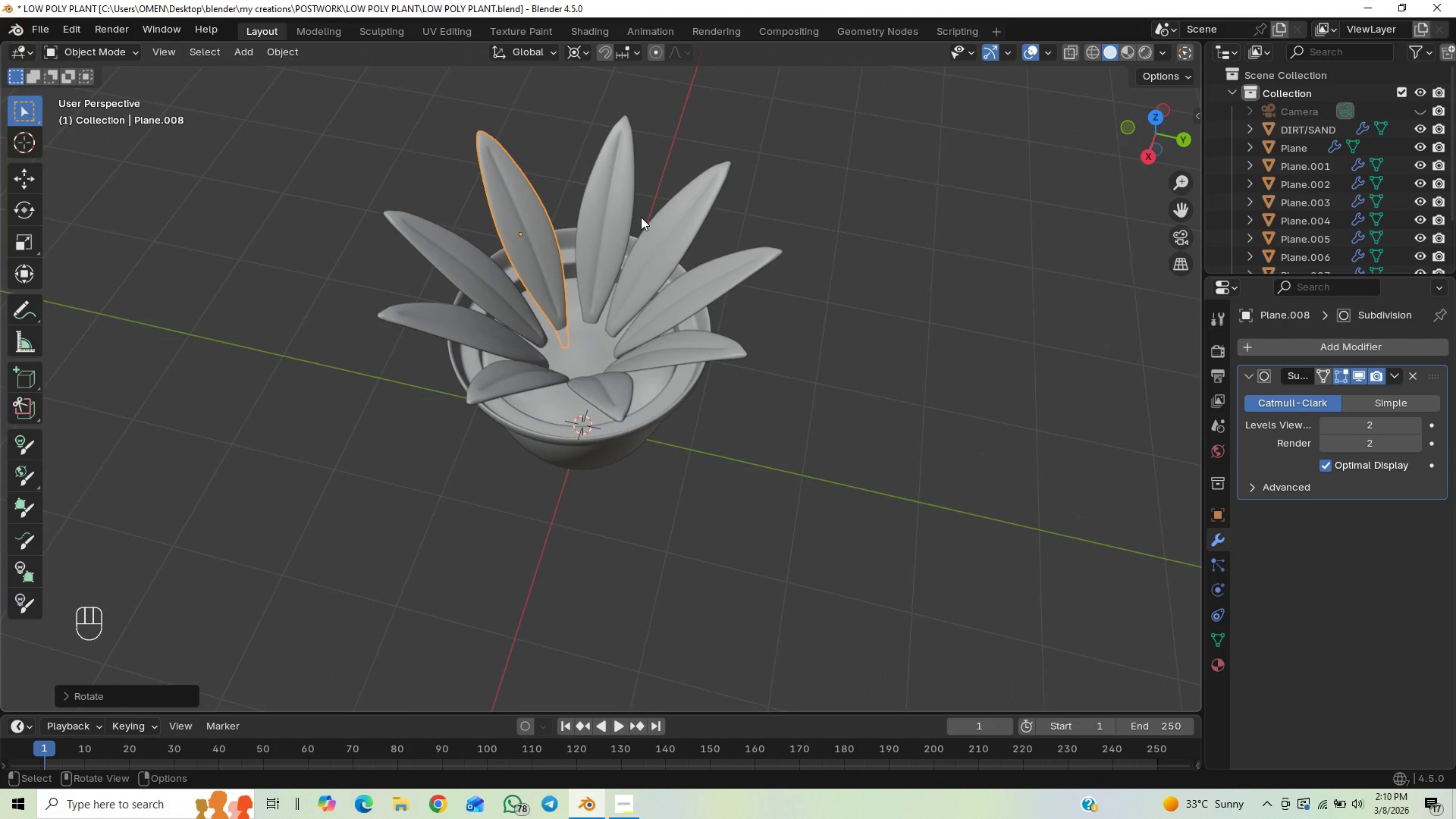 
left_click([625, 218])
 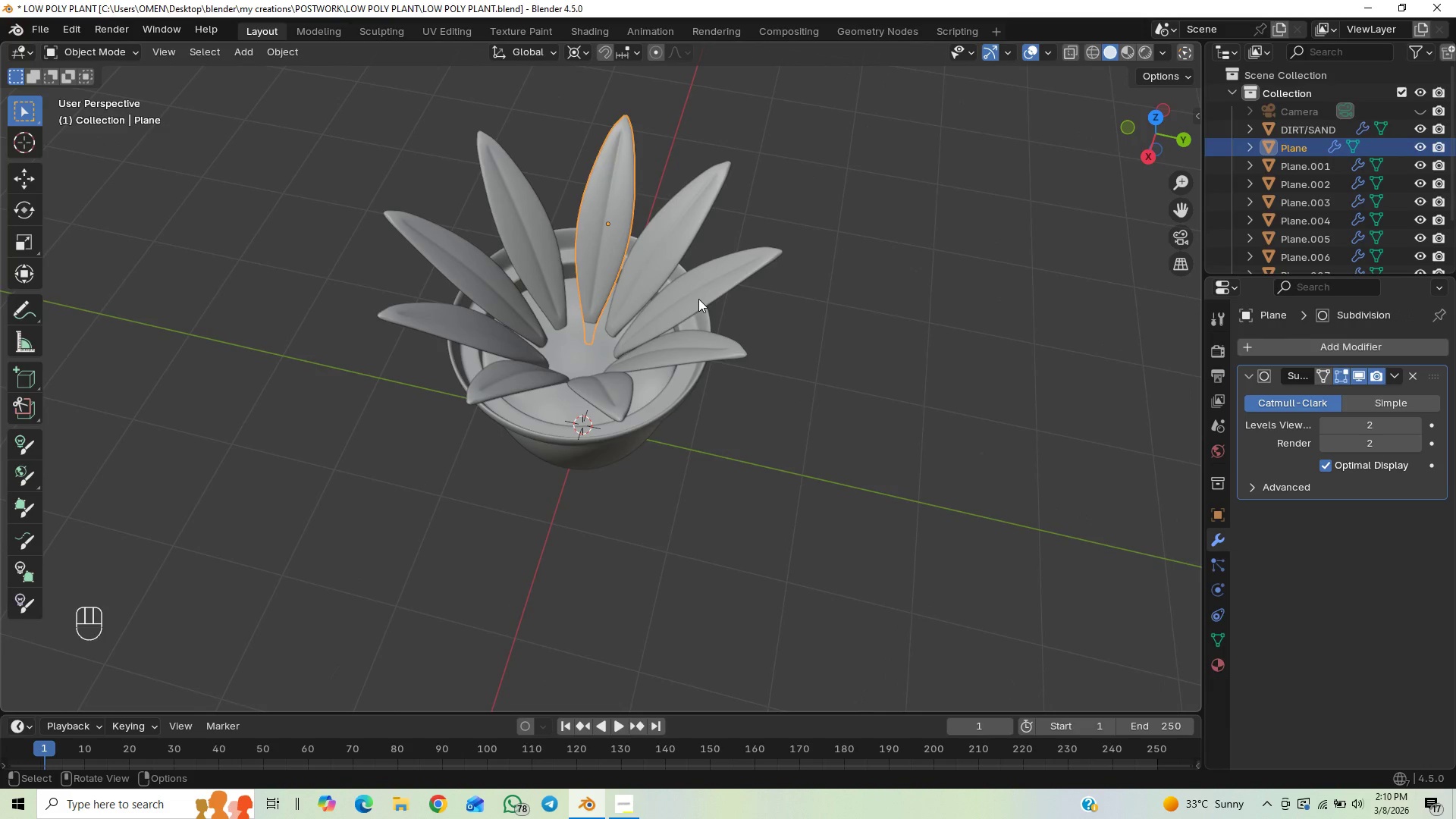 
type(rz)
 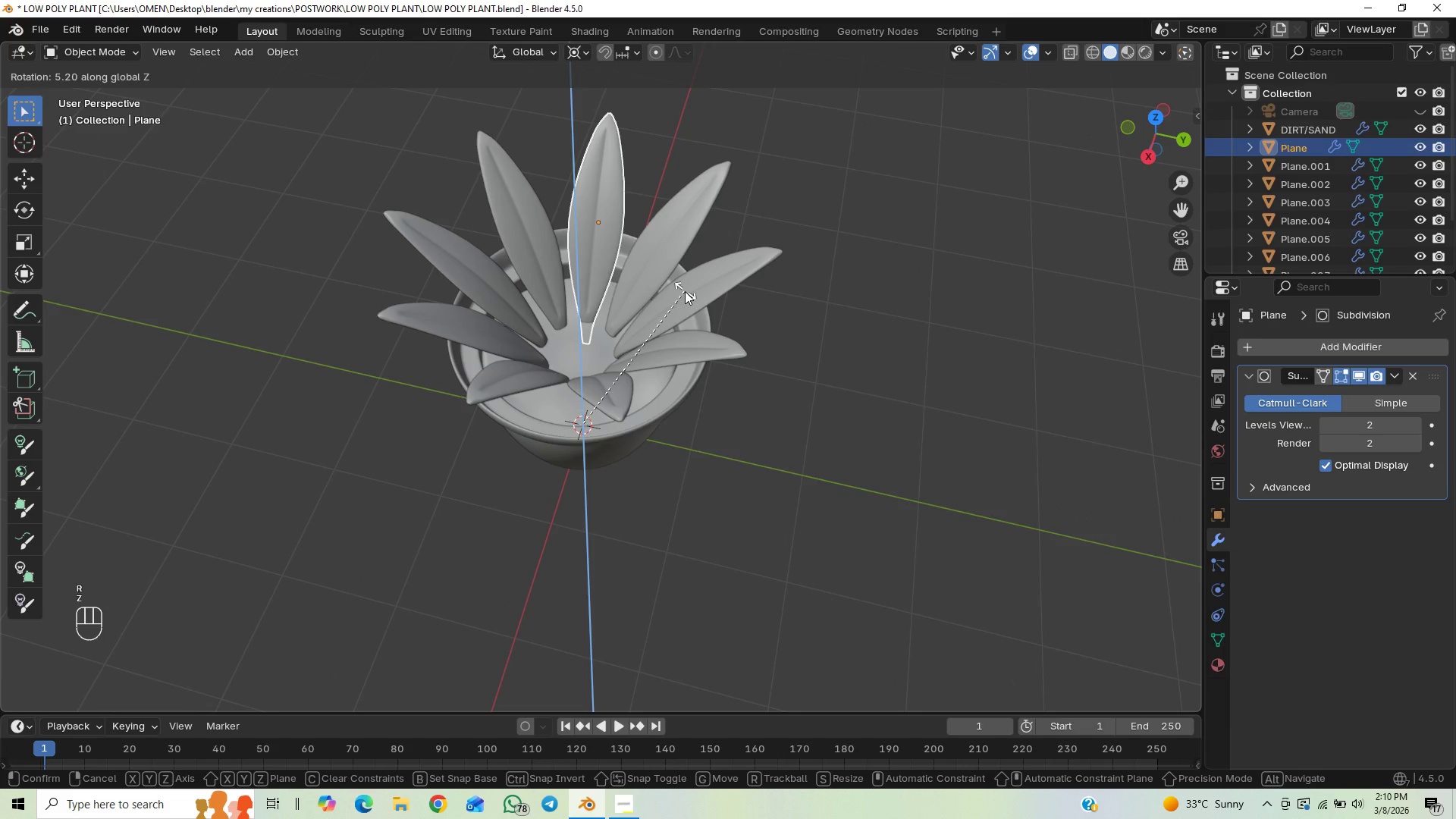 
left_click([685, 291])
 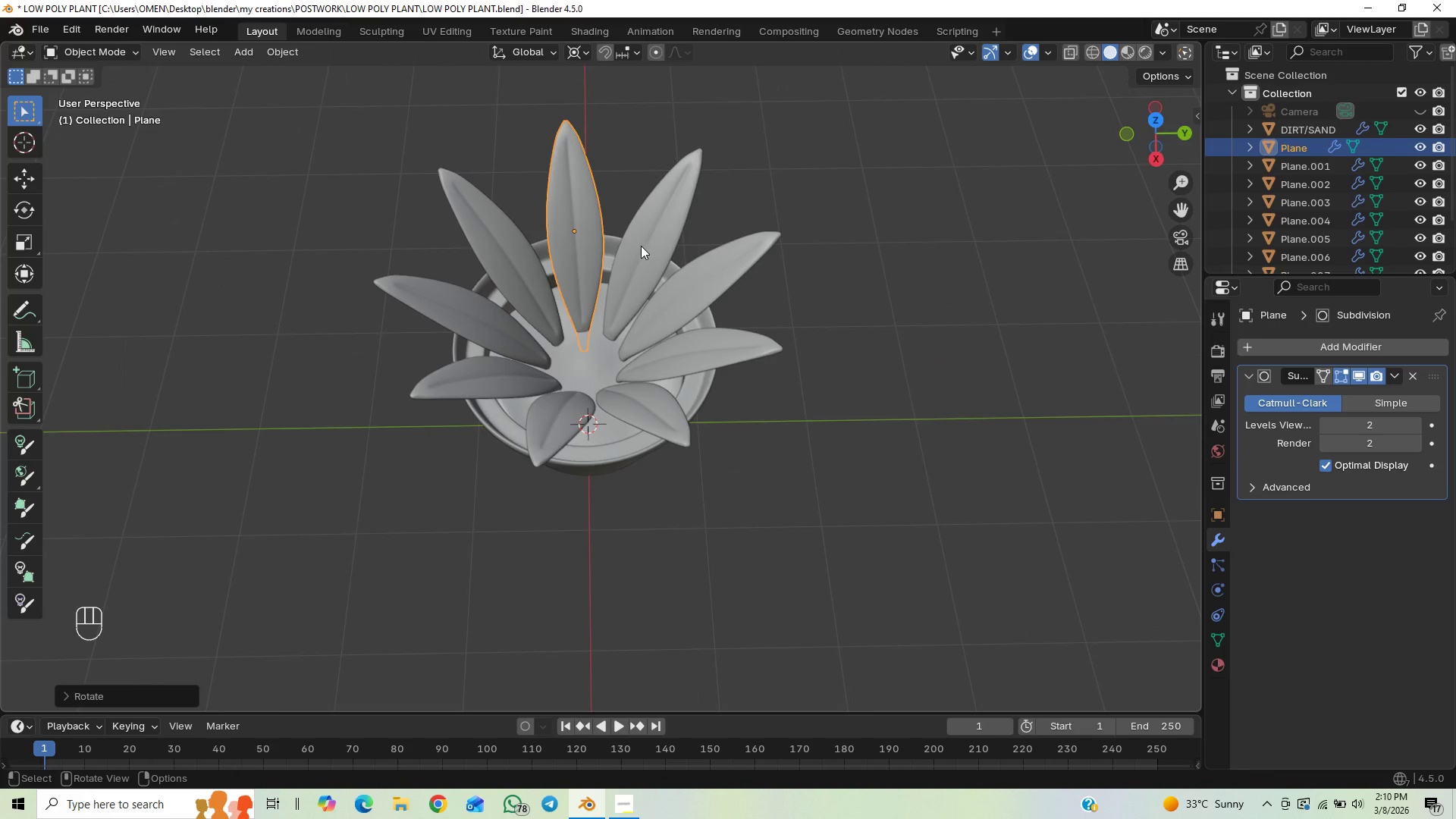 
type(rz)
 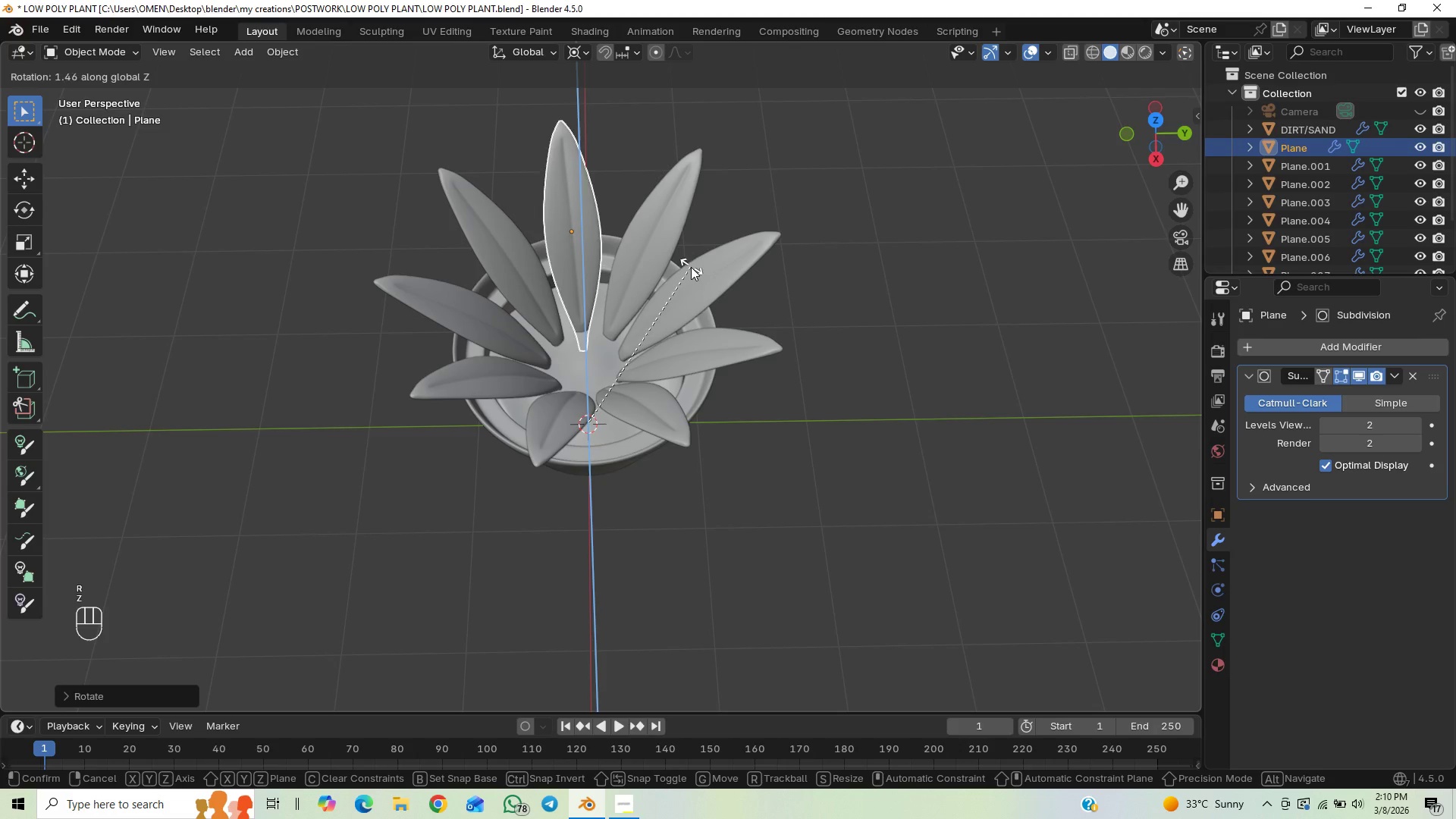 
left_click([689, 267])
 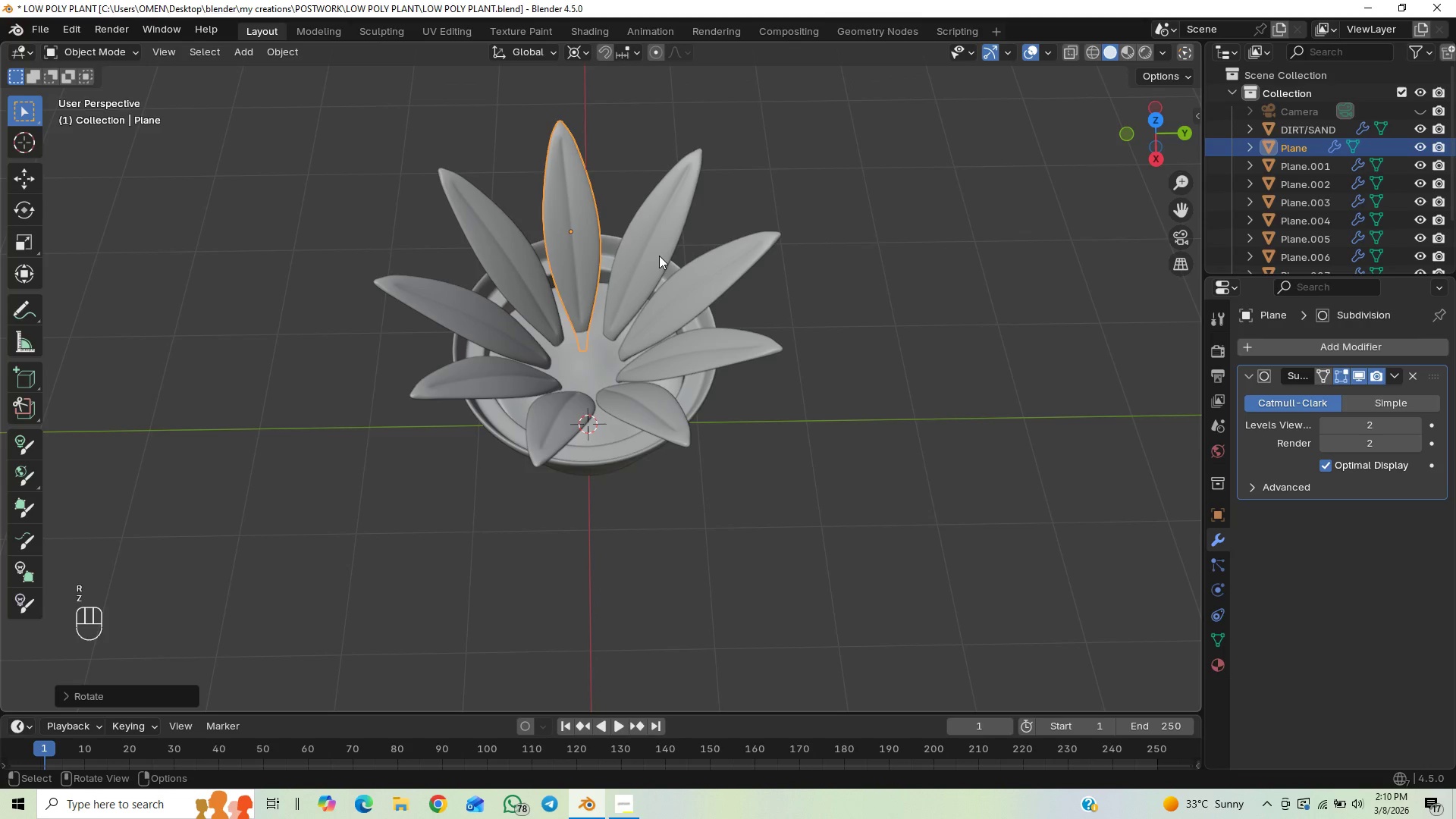 
left_click([659, 256])
 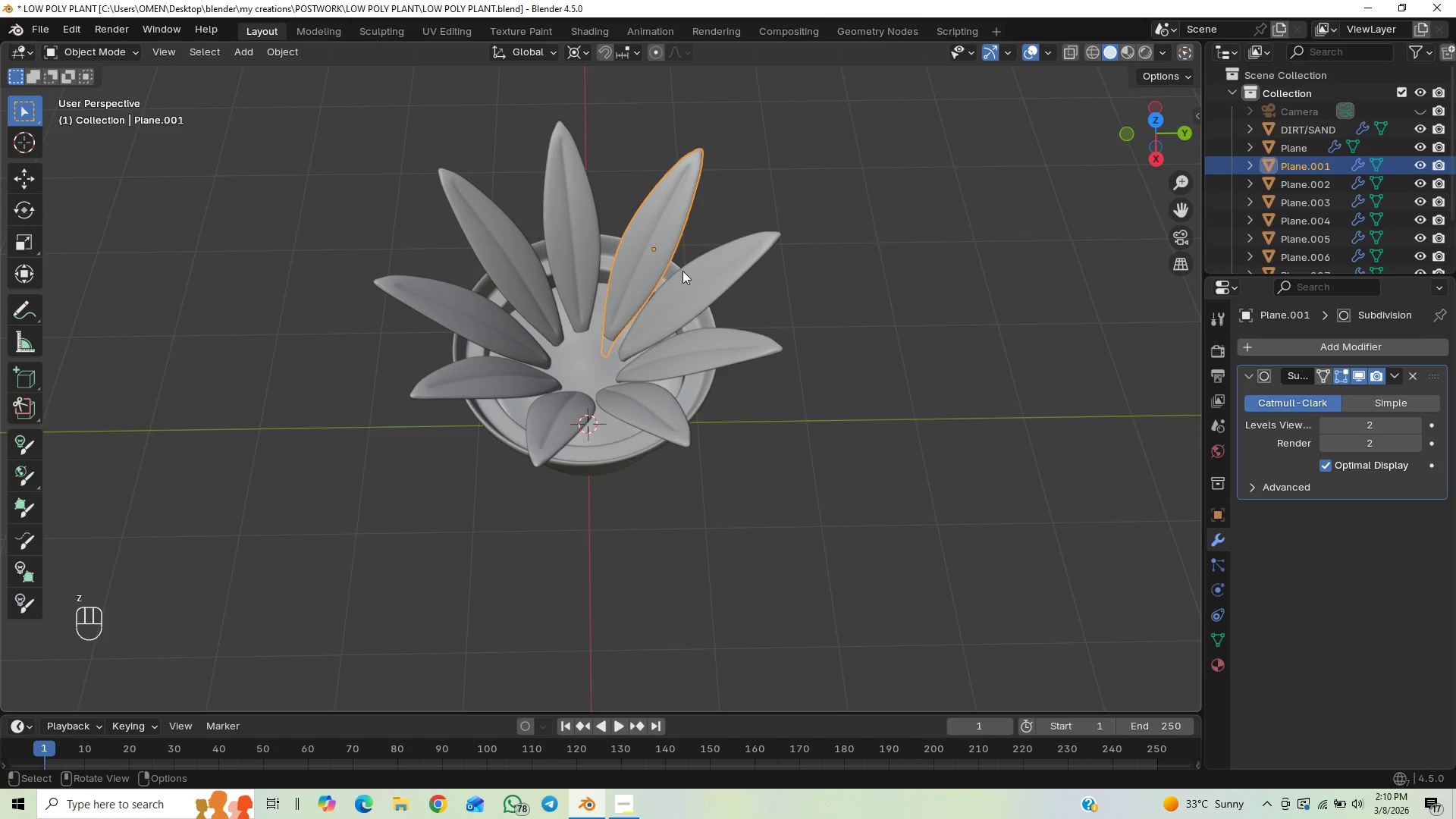 
type(rz)
 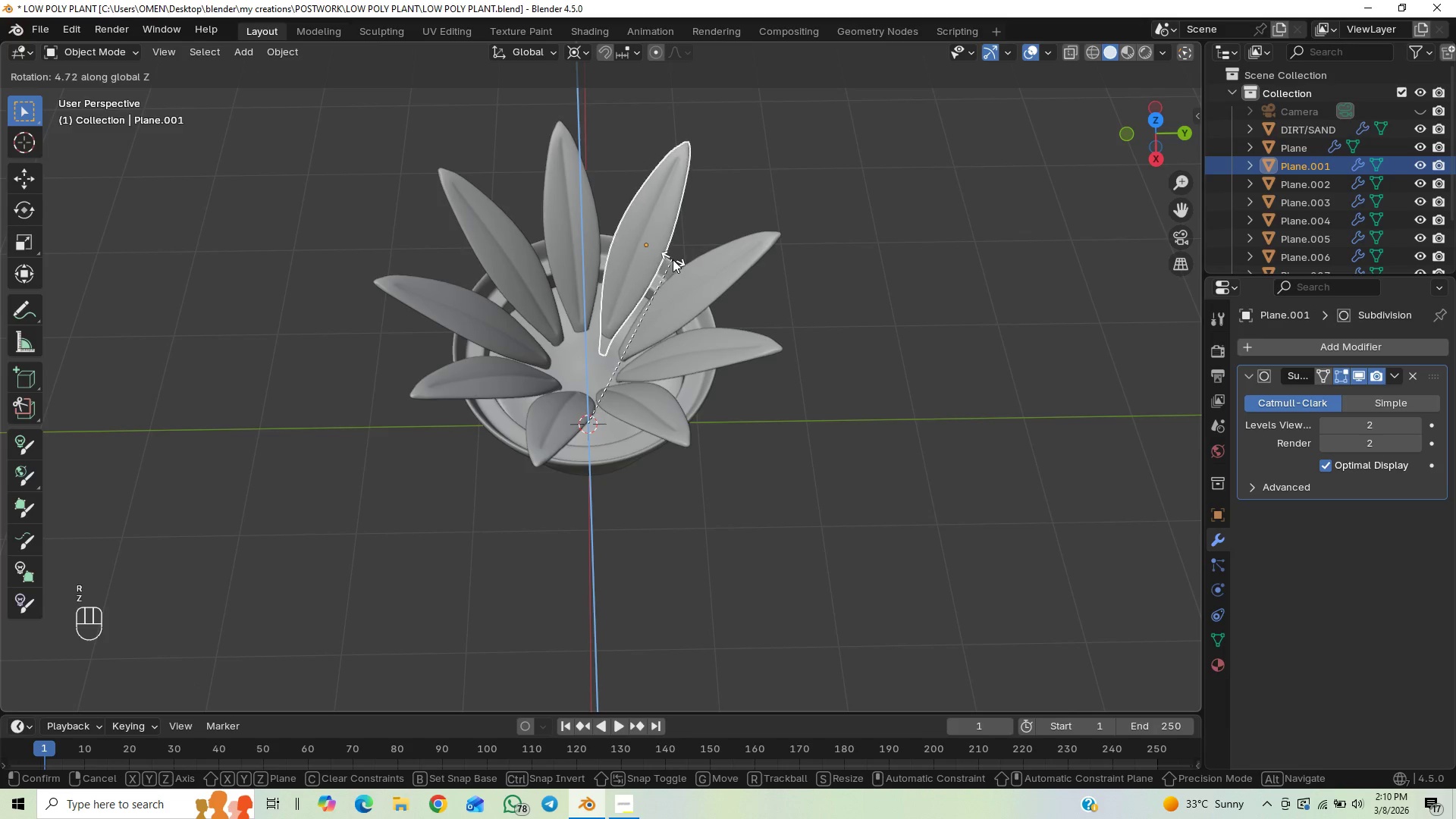 
left_click([673, 258])
 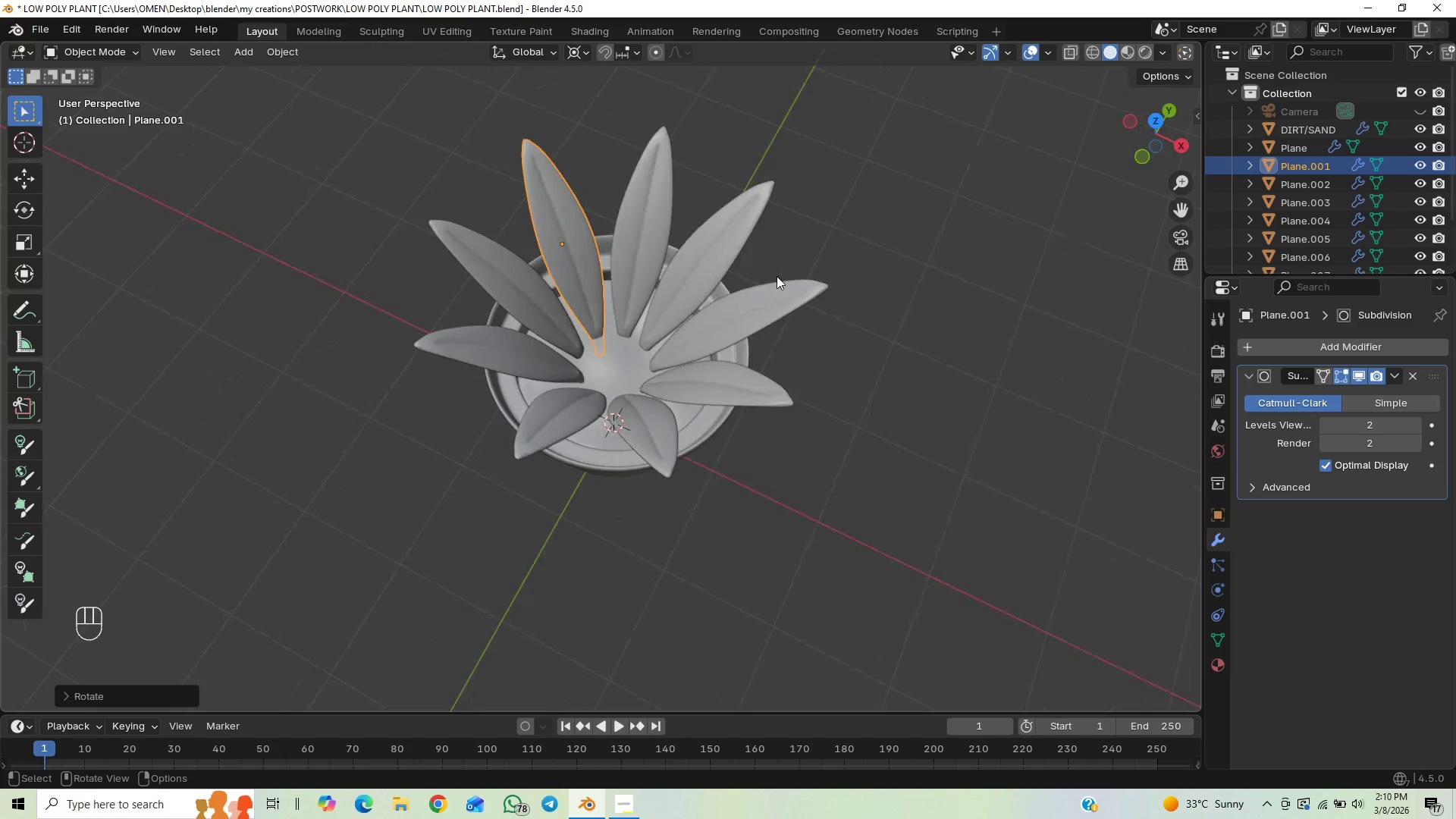 
left_click([653, 252])
 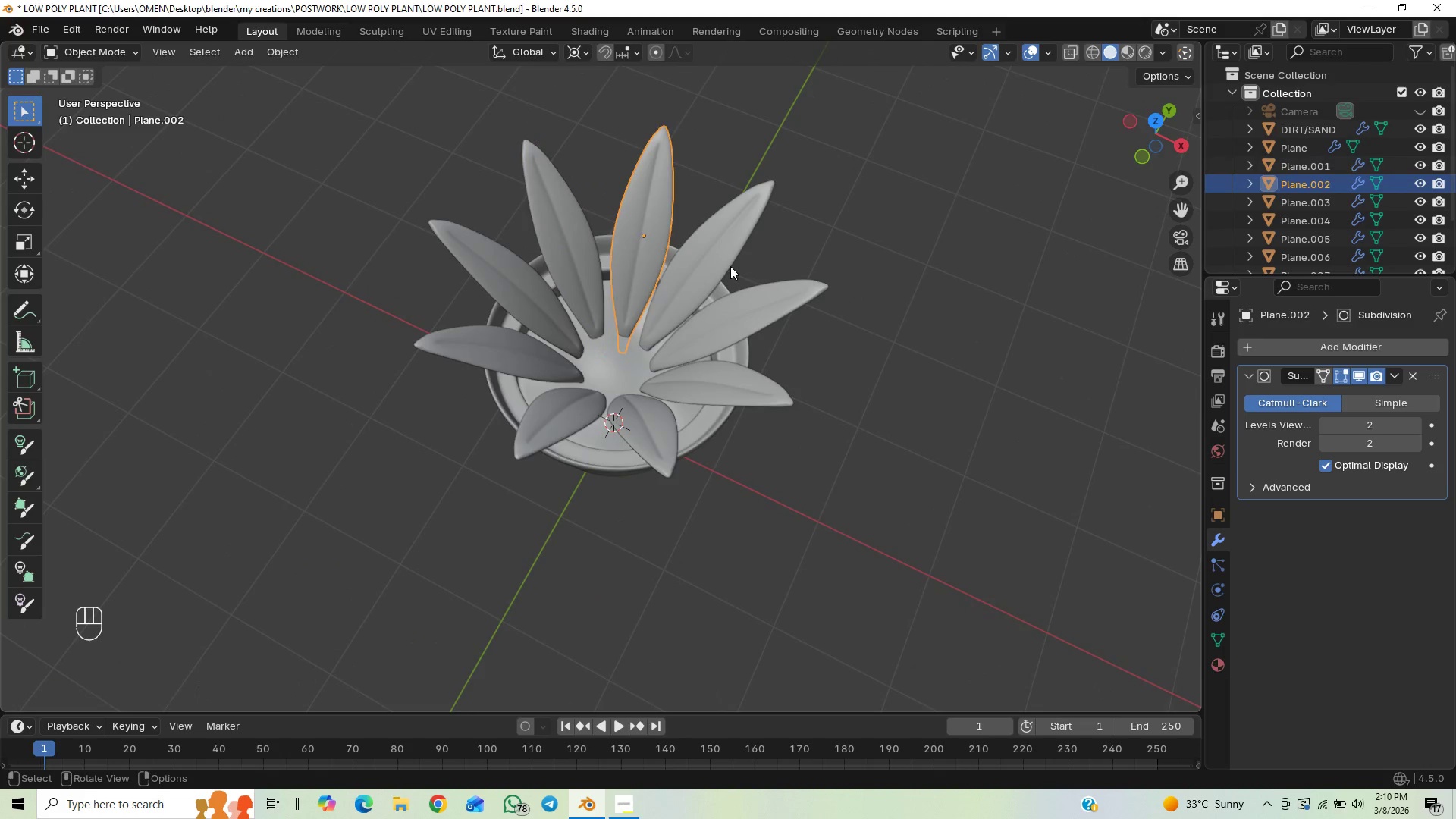 
type(rz)
 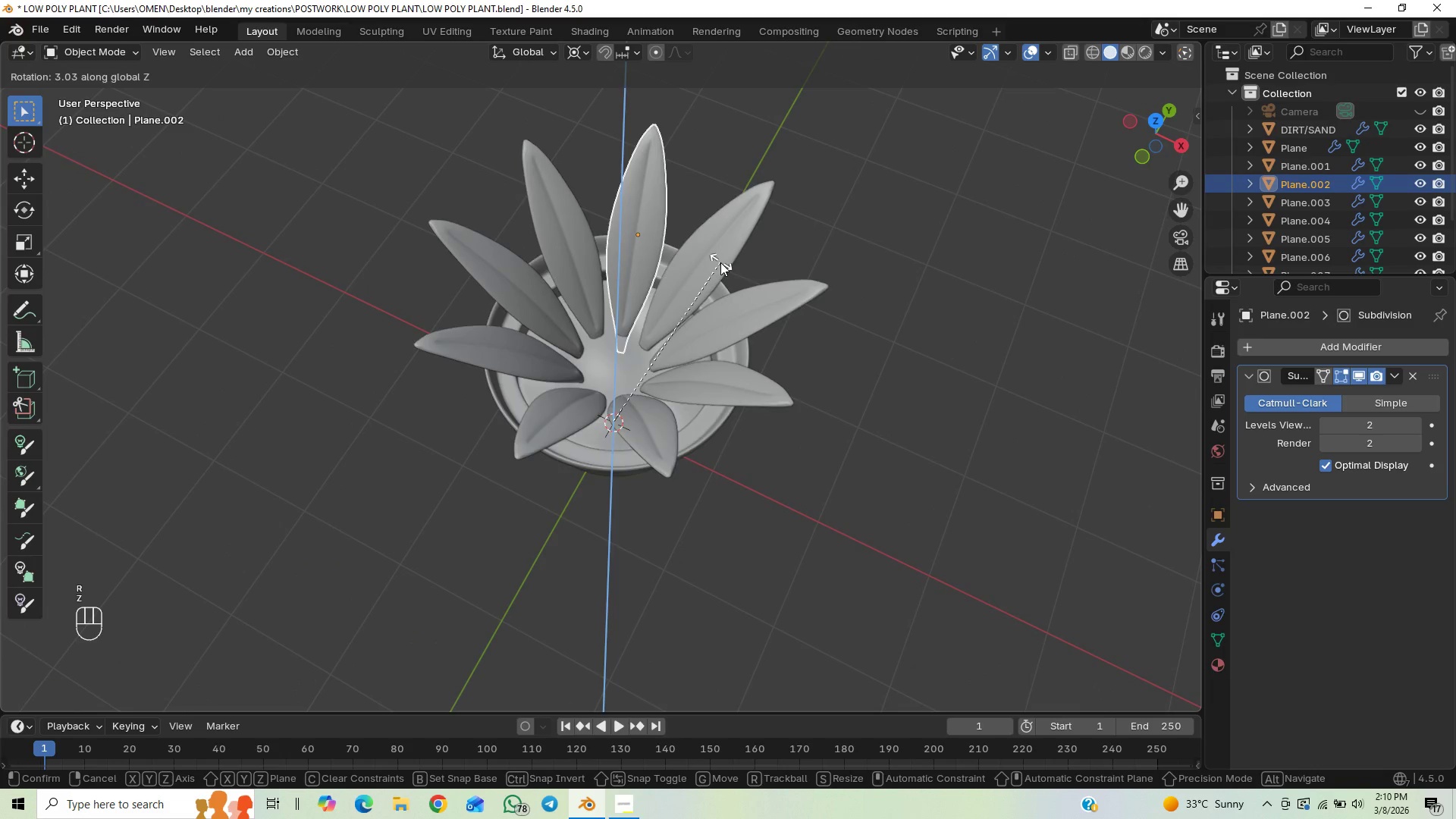 
left_click([720, 262])
 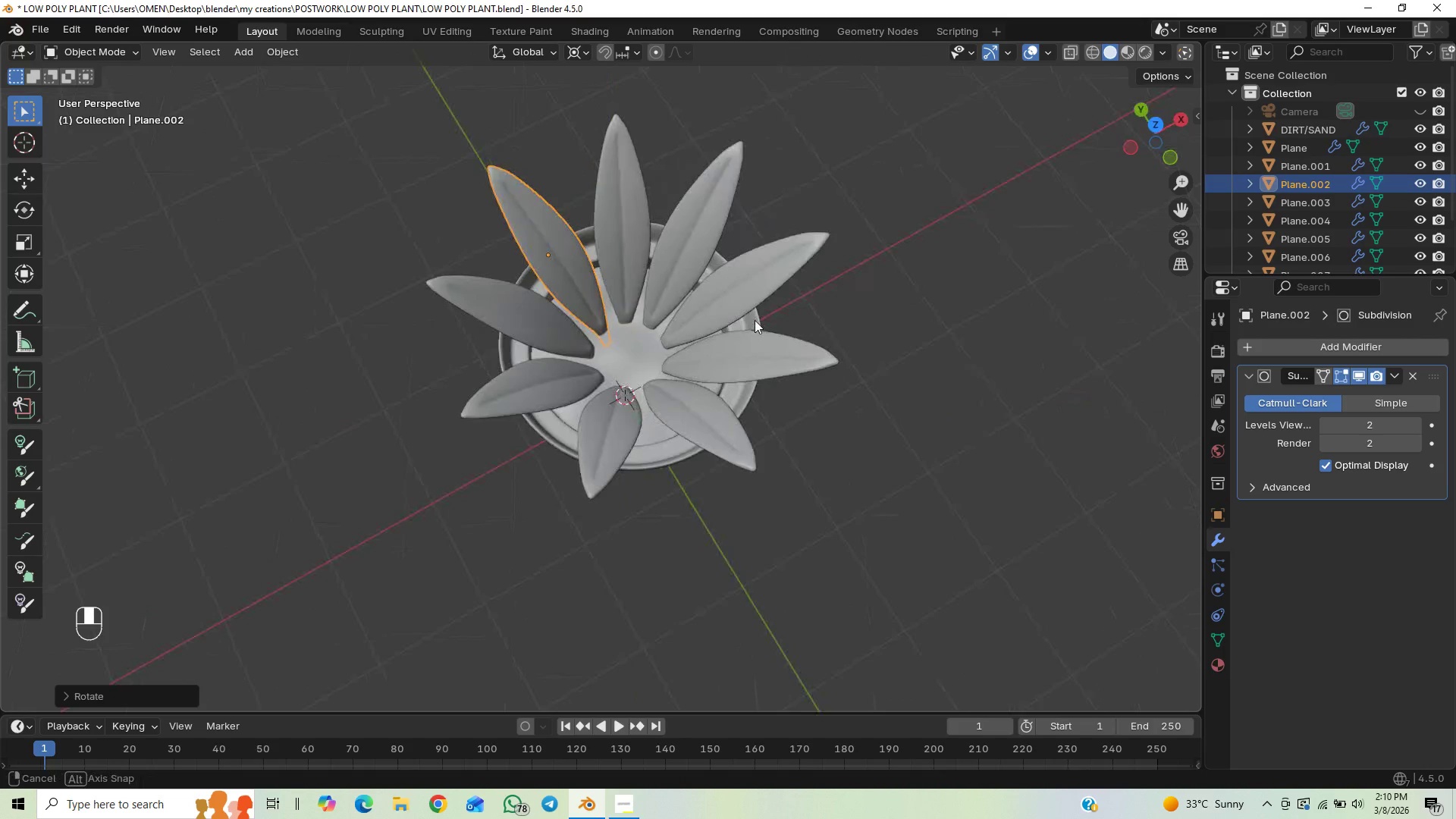 
middle_click([724, 321])
 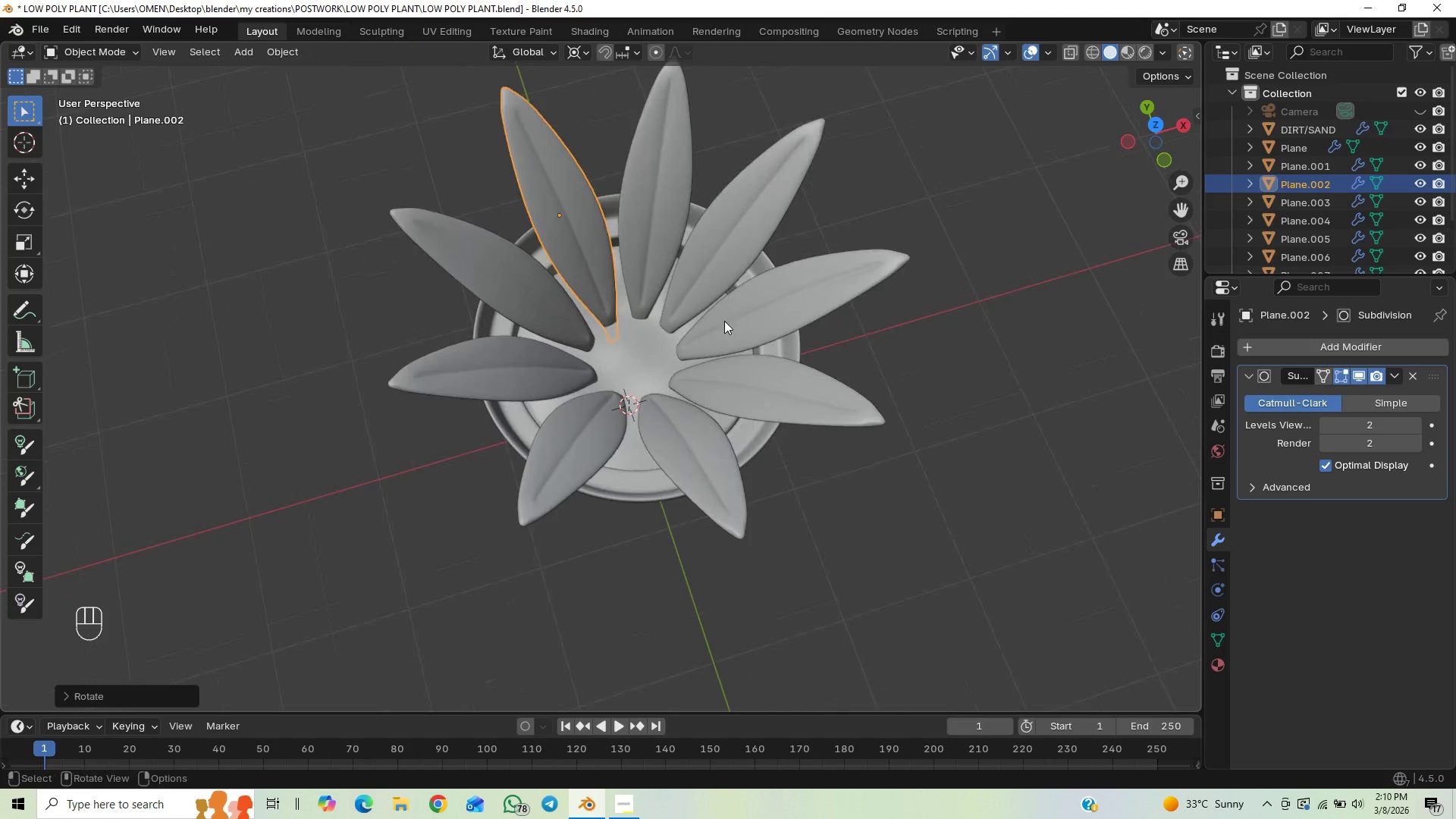 
scroll: coordinate [724, 321], scroll_direction: up, amount: 1.0
 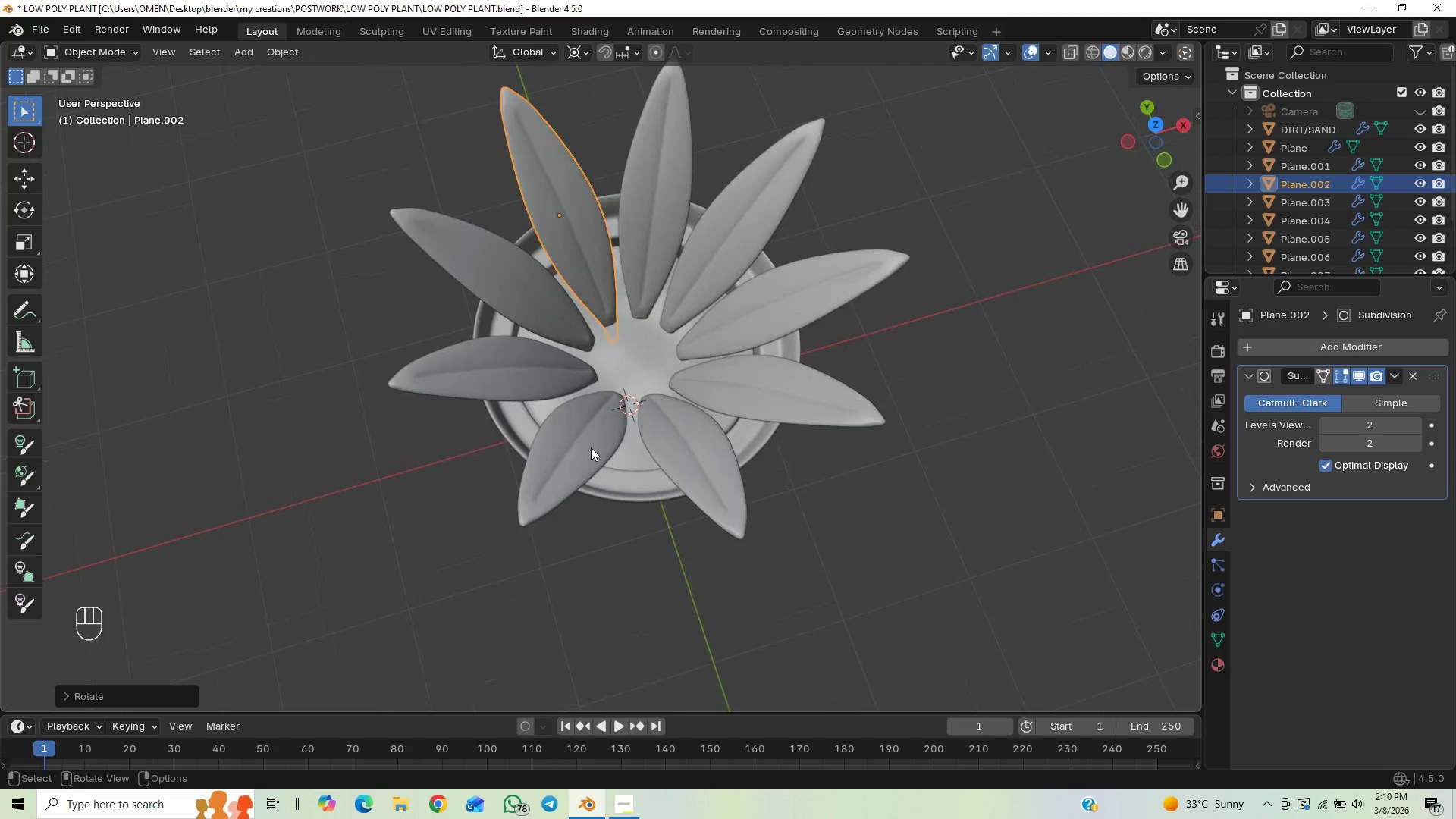 
left_click([588, 450])
 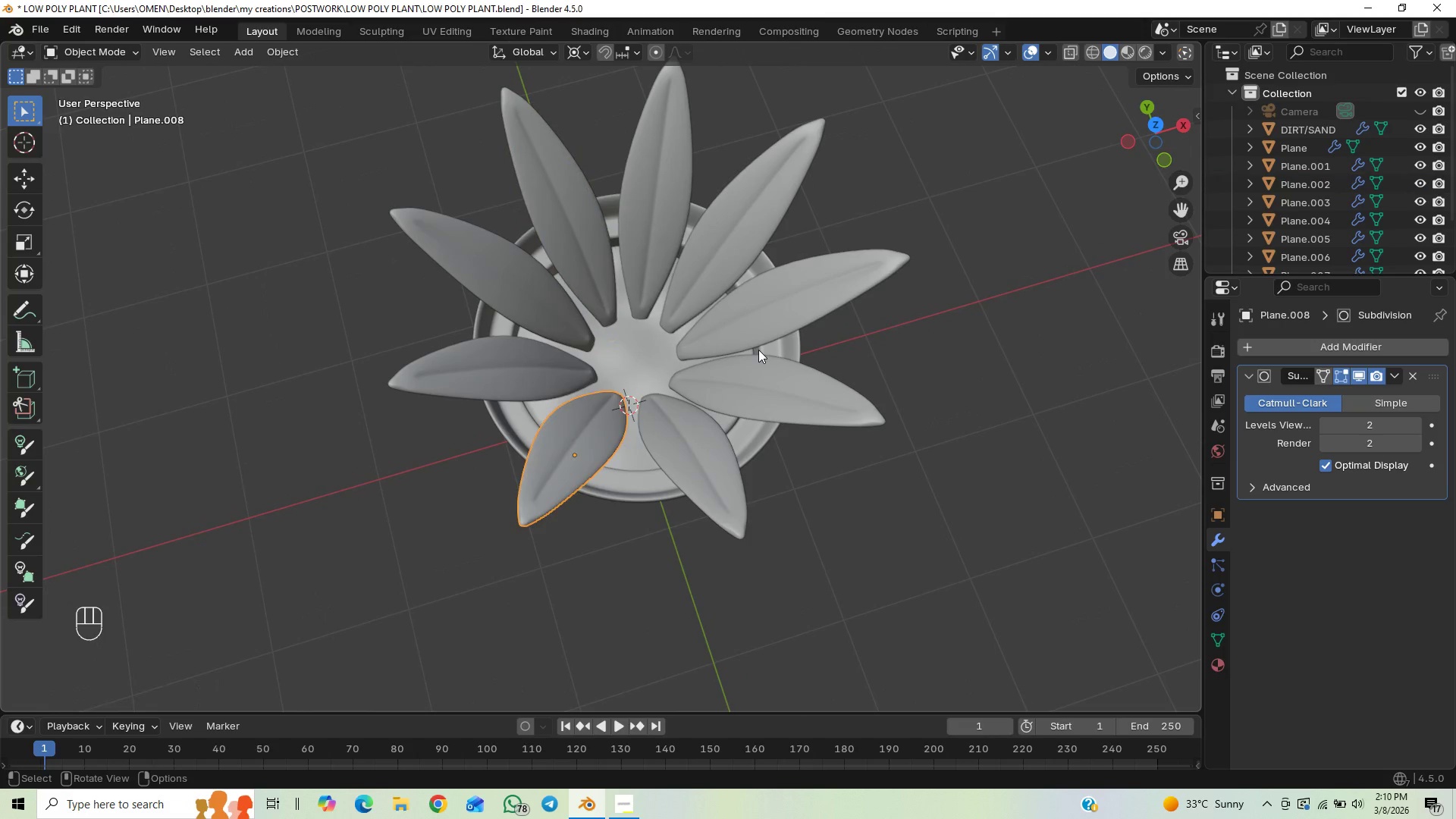 
type(rz)
 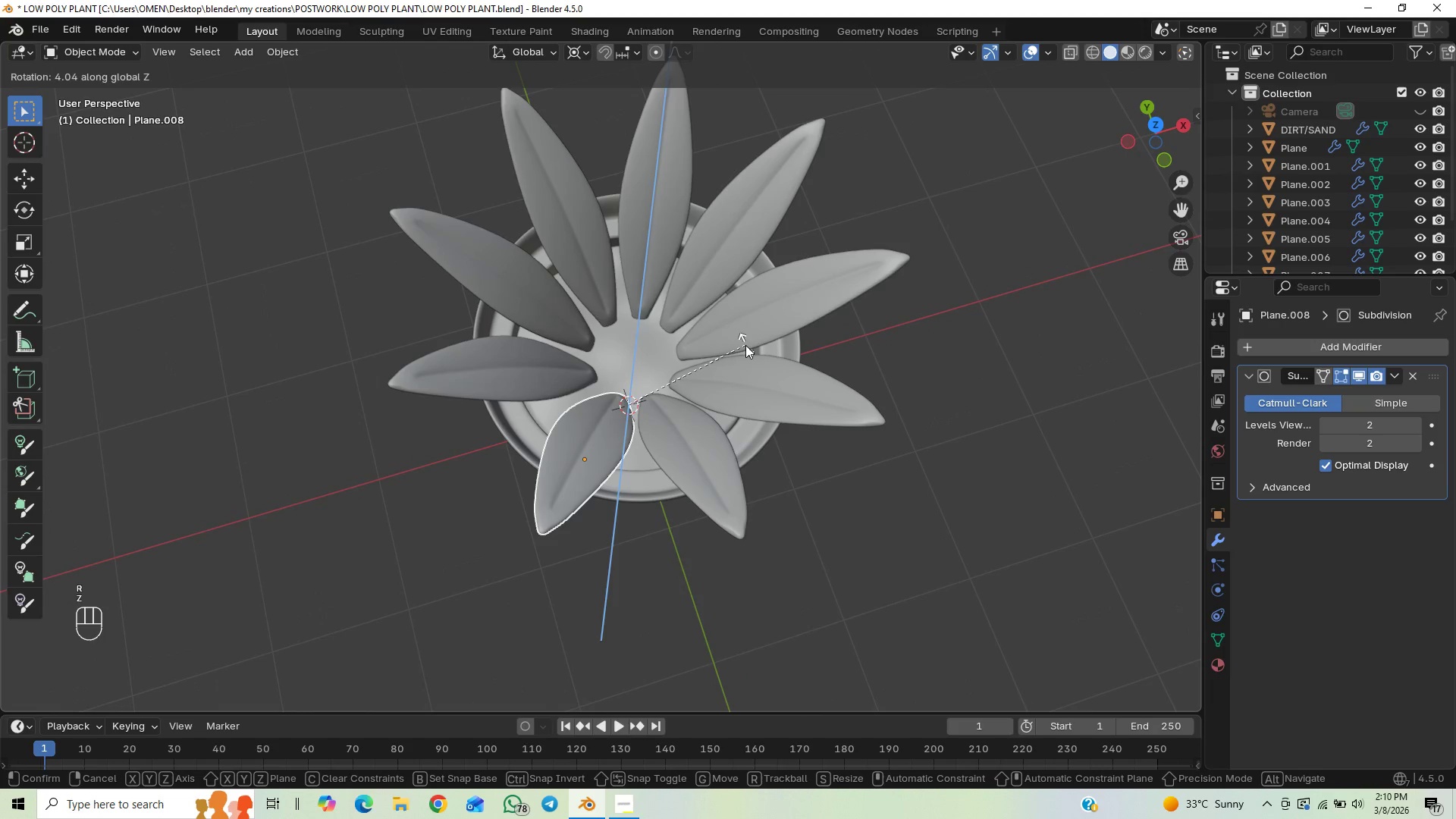 
left_click([745, 345])
 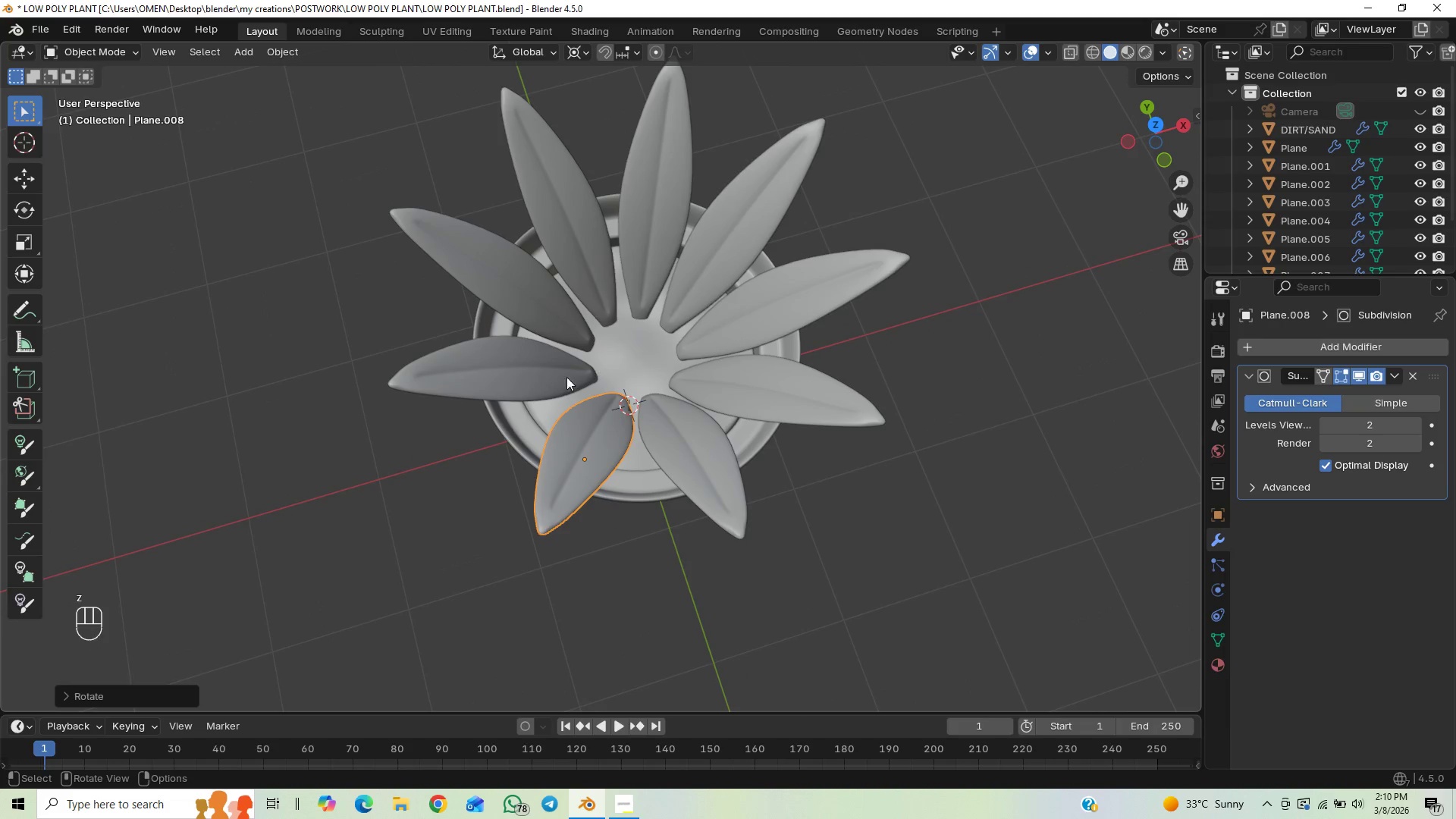 
left_click([548, 384])
 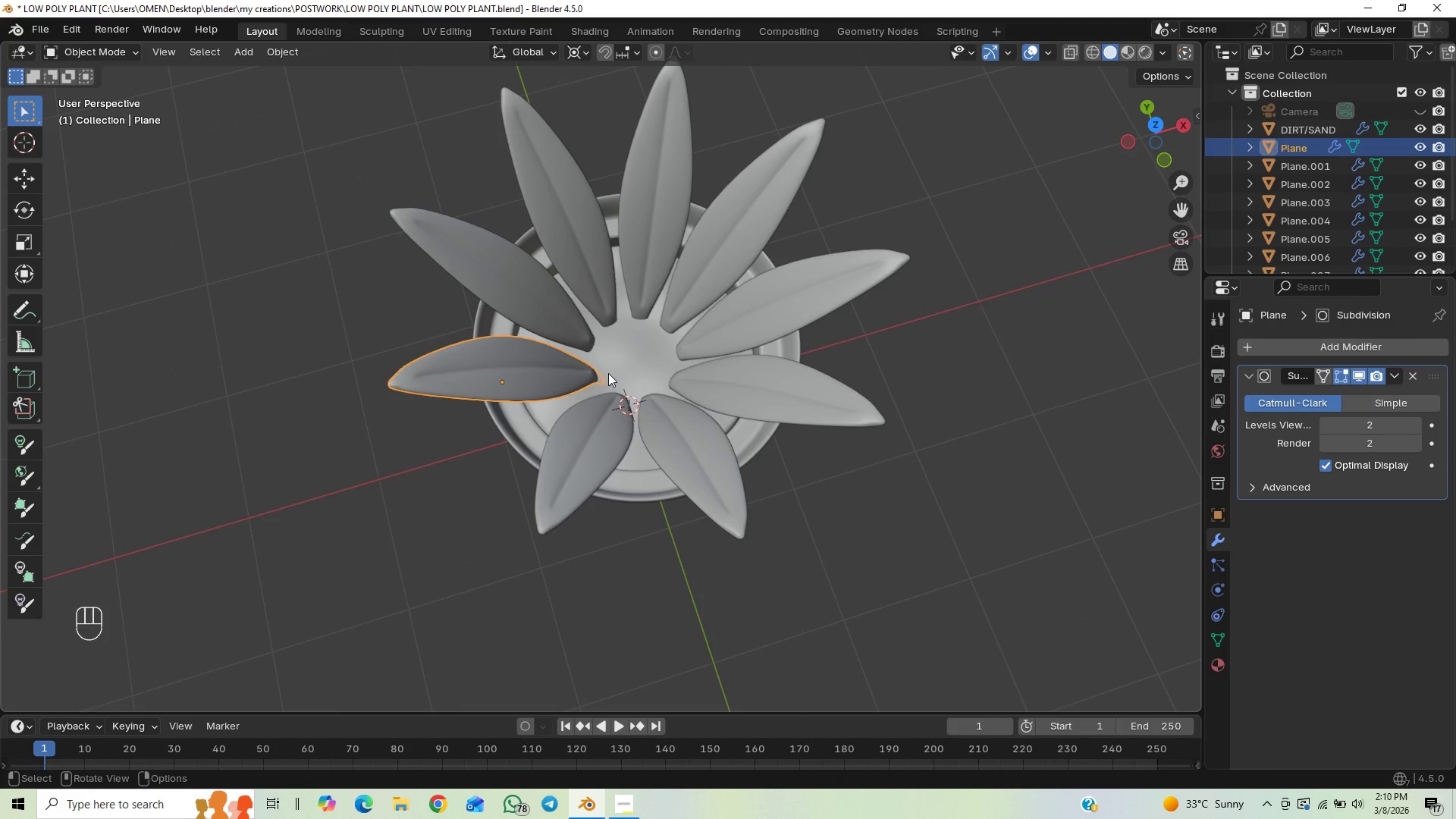 
type(rz)
 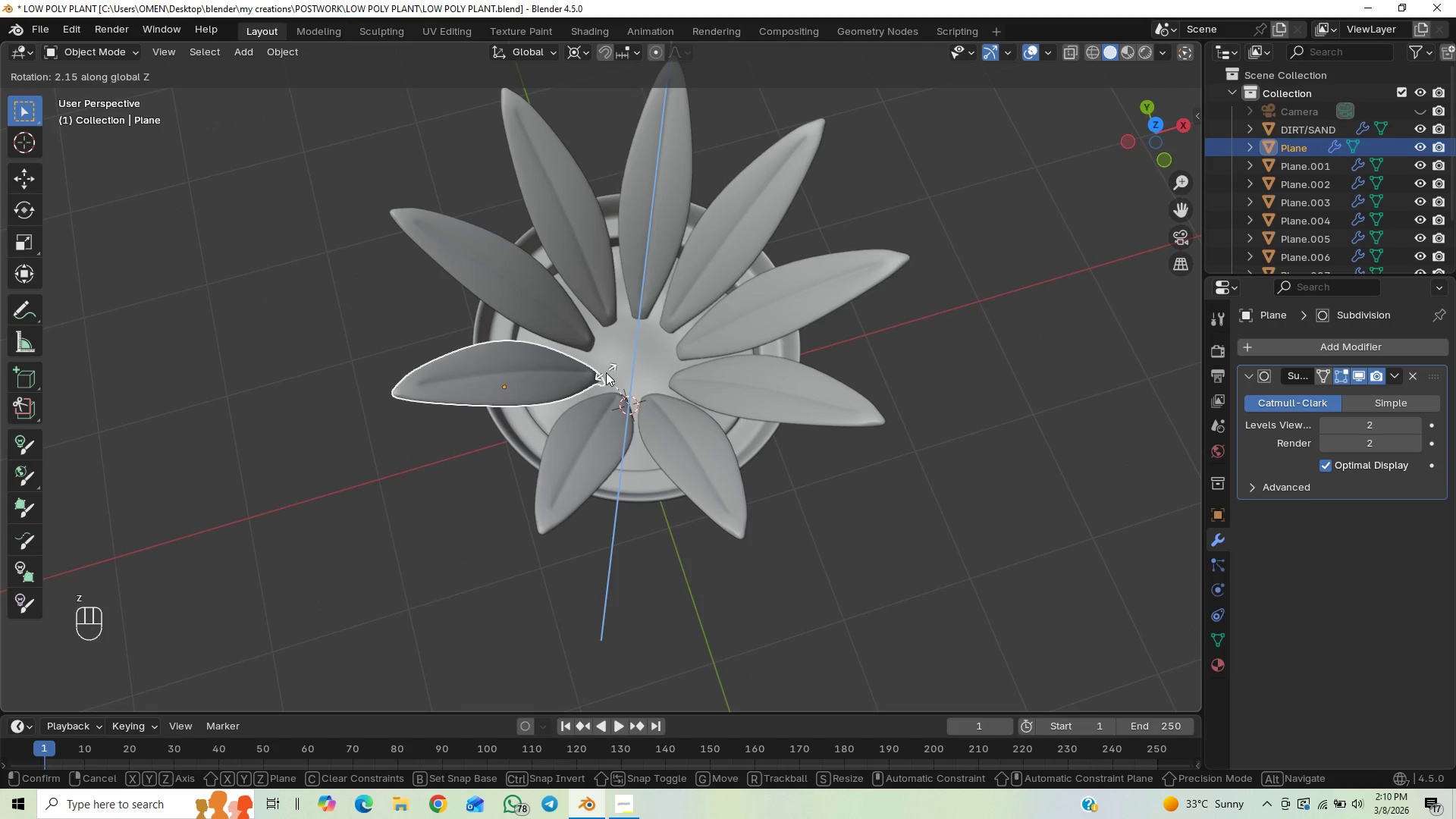 
left_click([605, 373])
 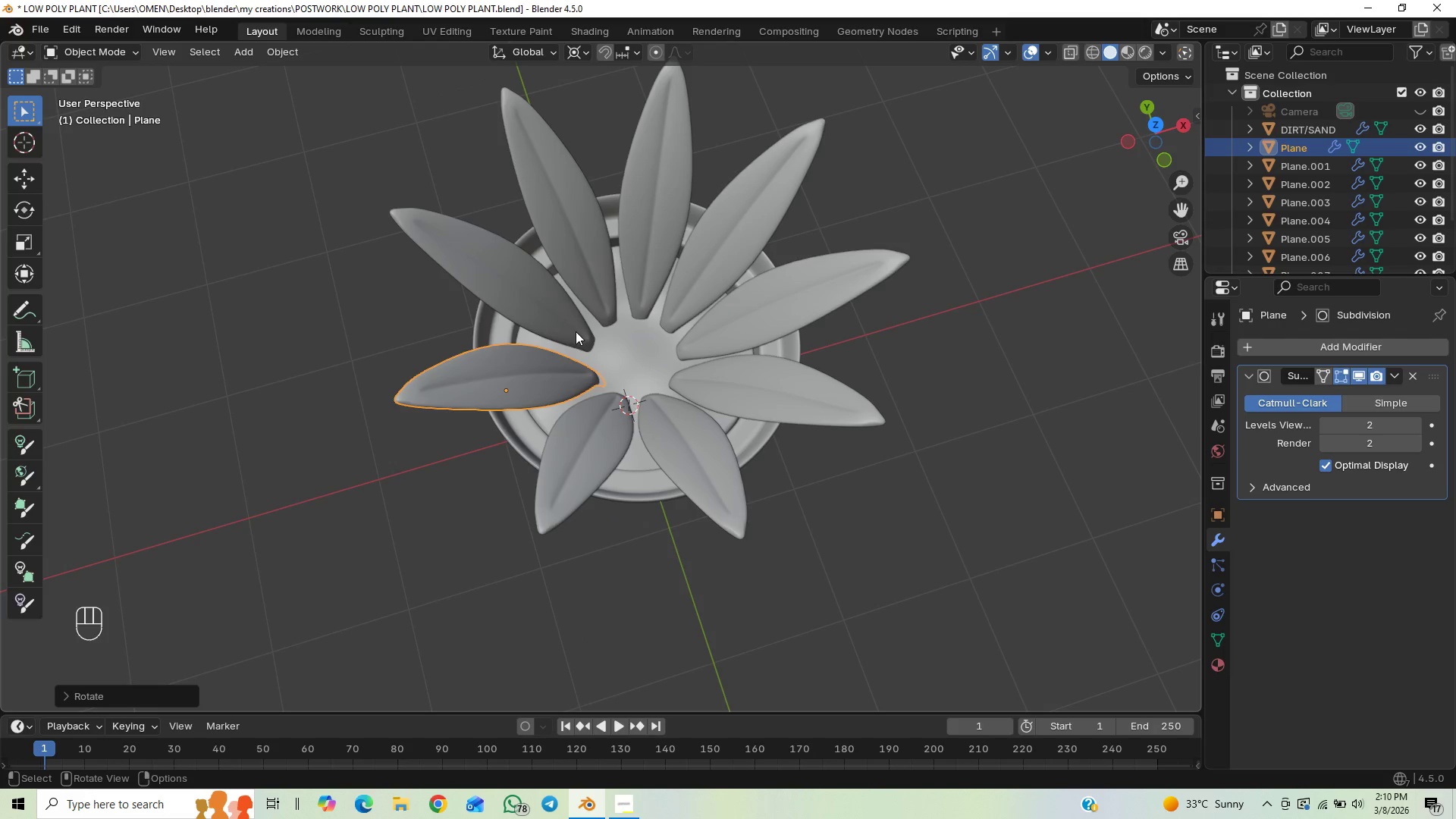 
left_click([576, 331])
 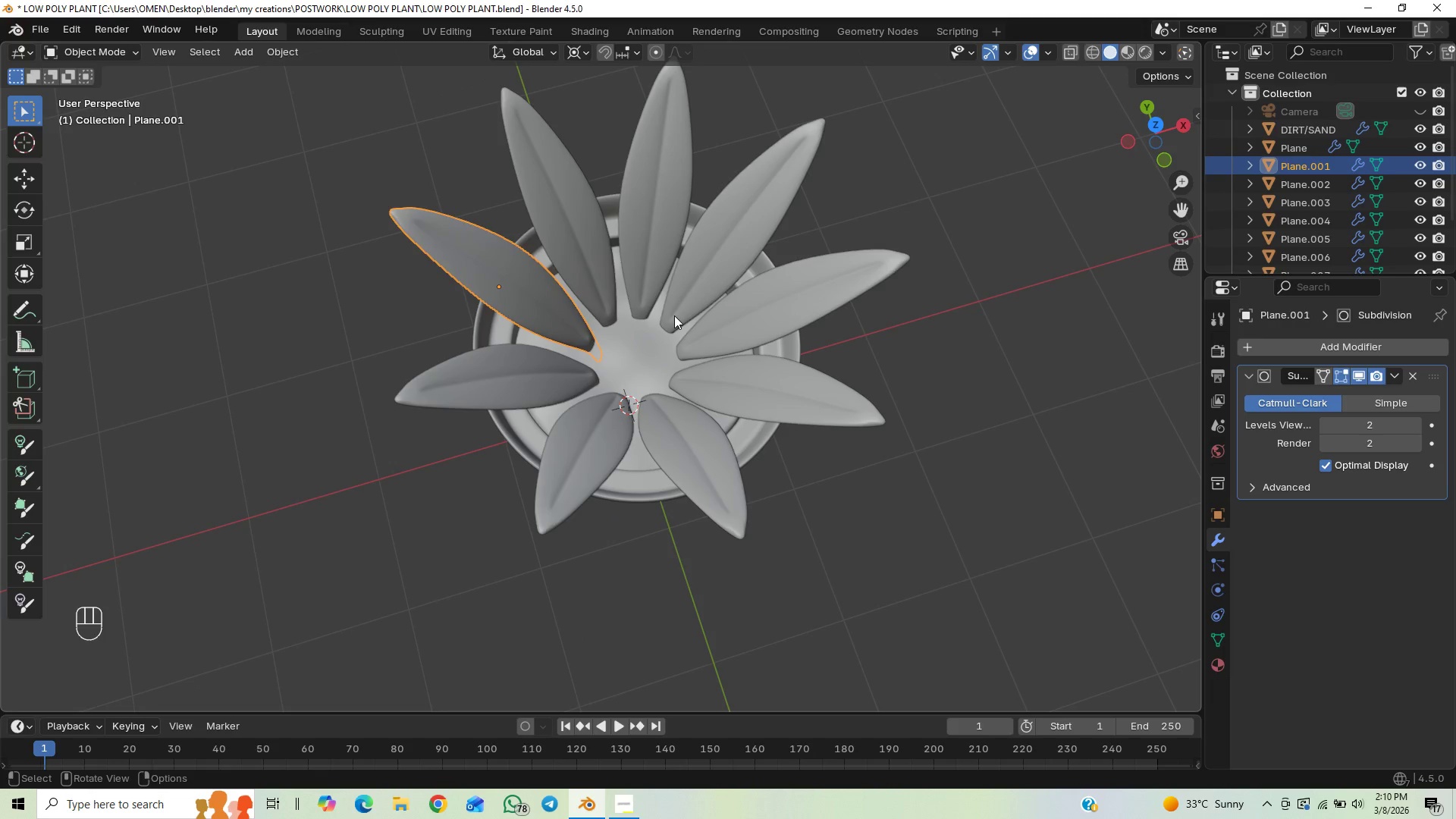 
type(rz)
 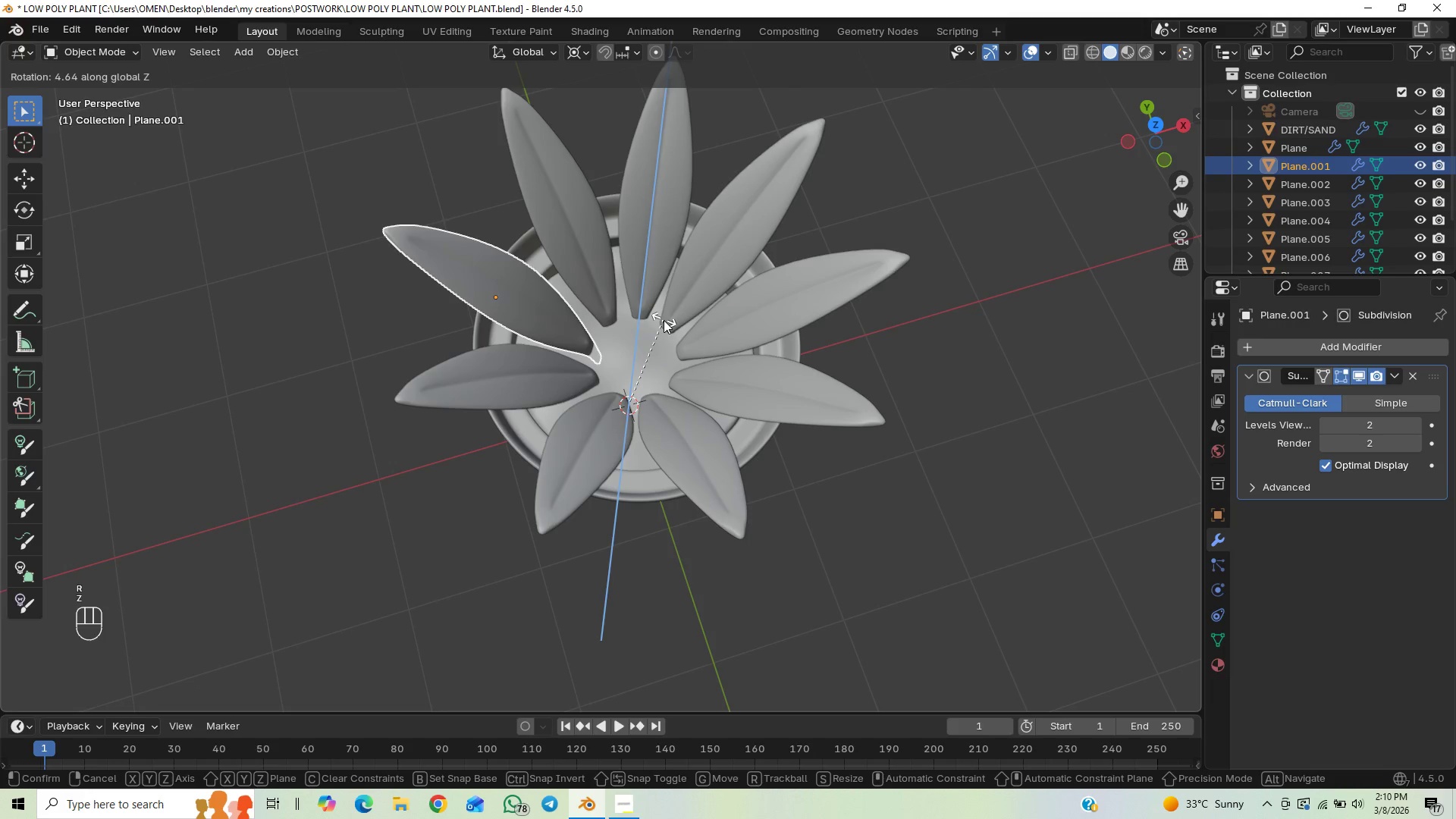 
left_click([664, 320])
 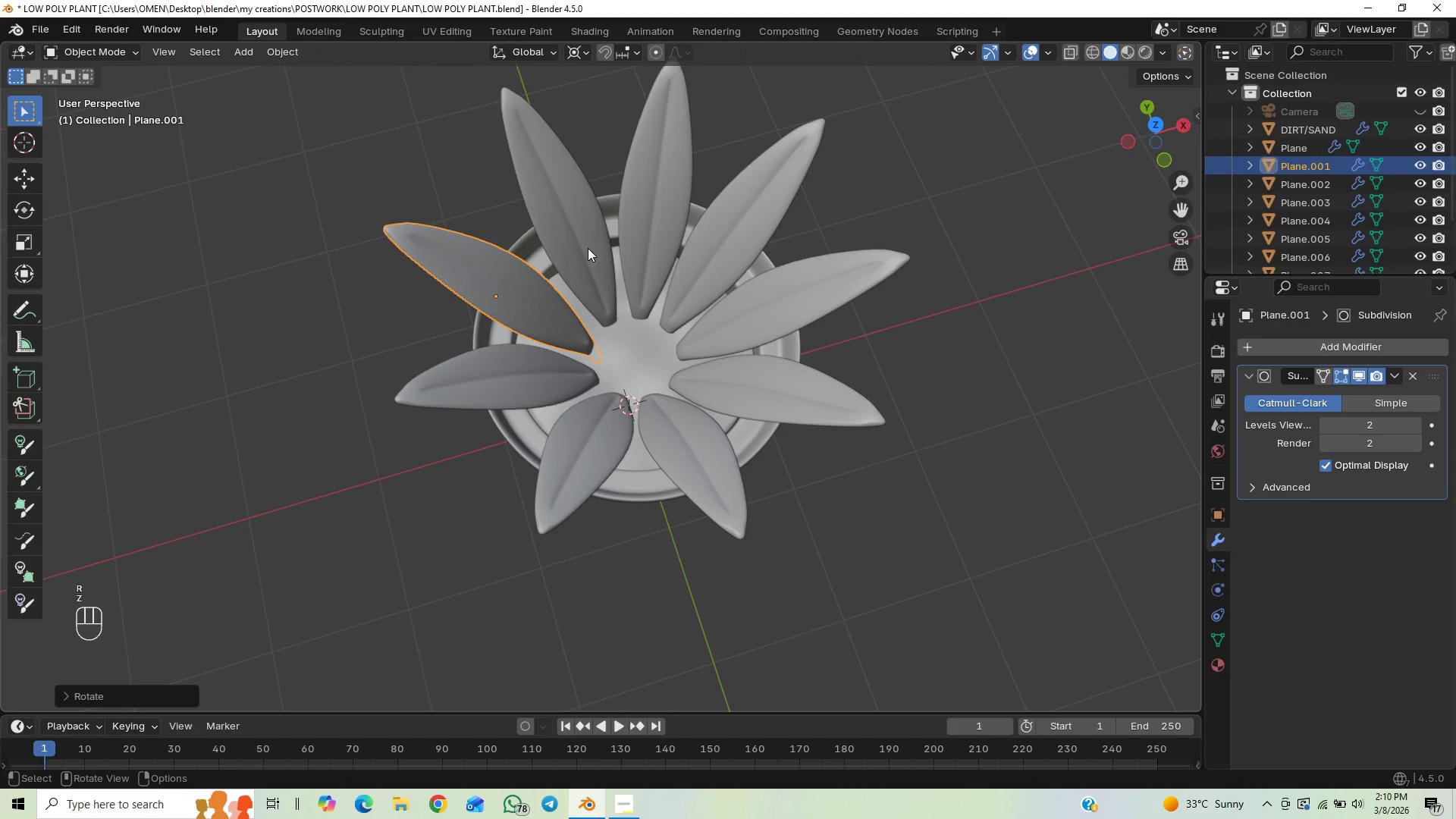 
left_click([588, 248])
 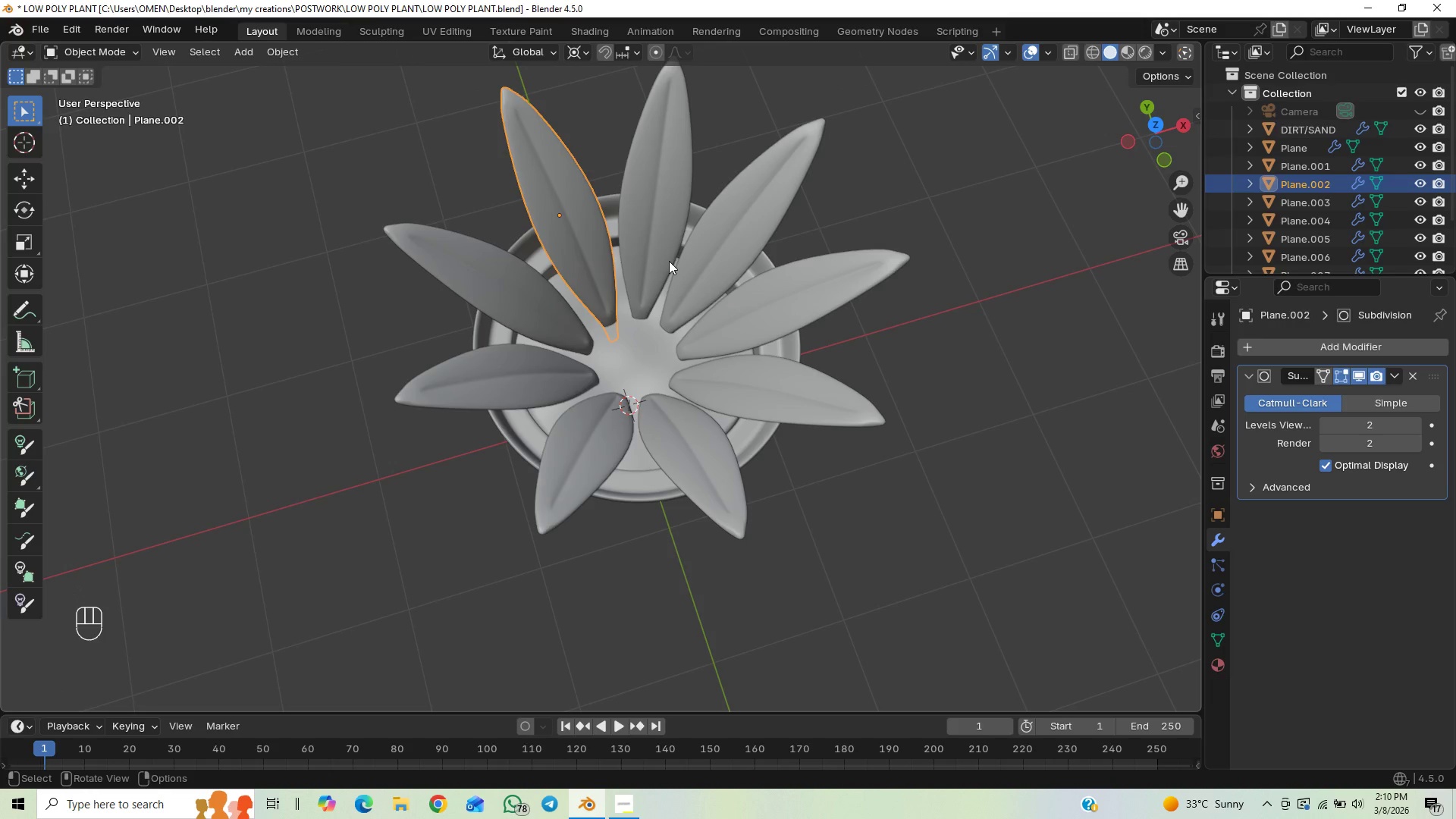 
type(rz)
 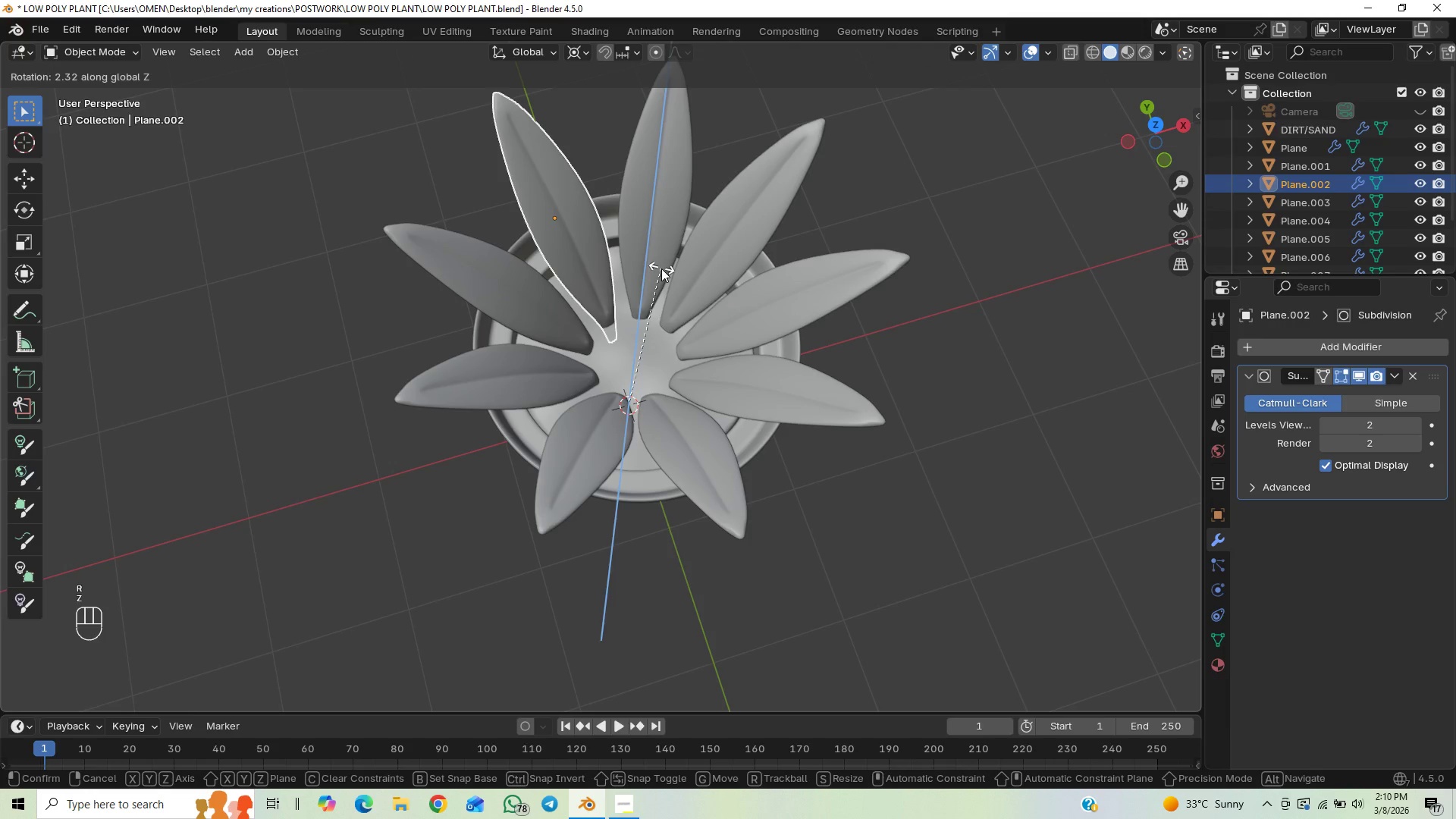 
double_click([654, 253])
 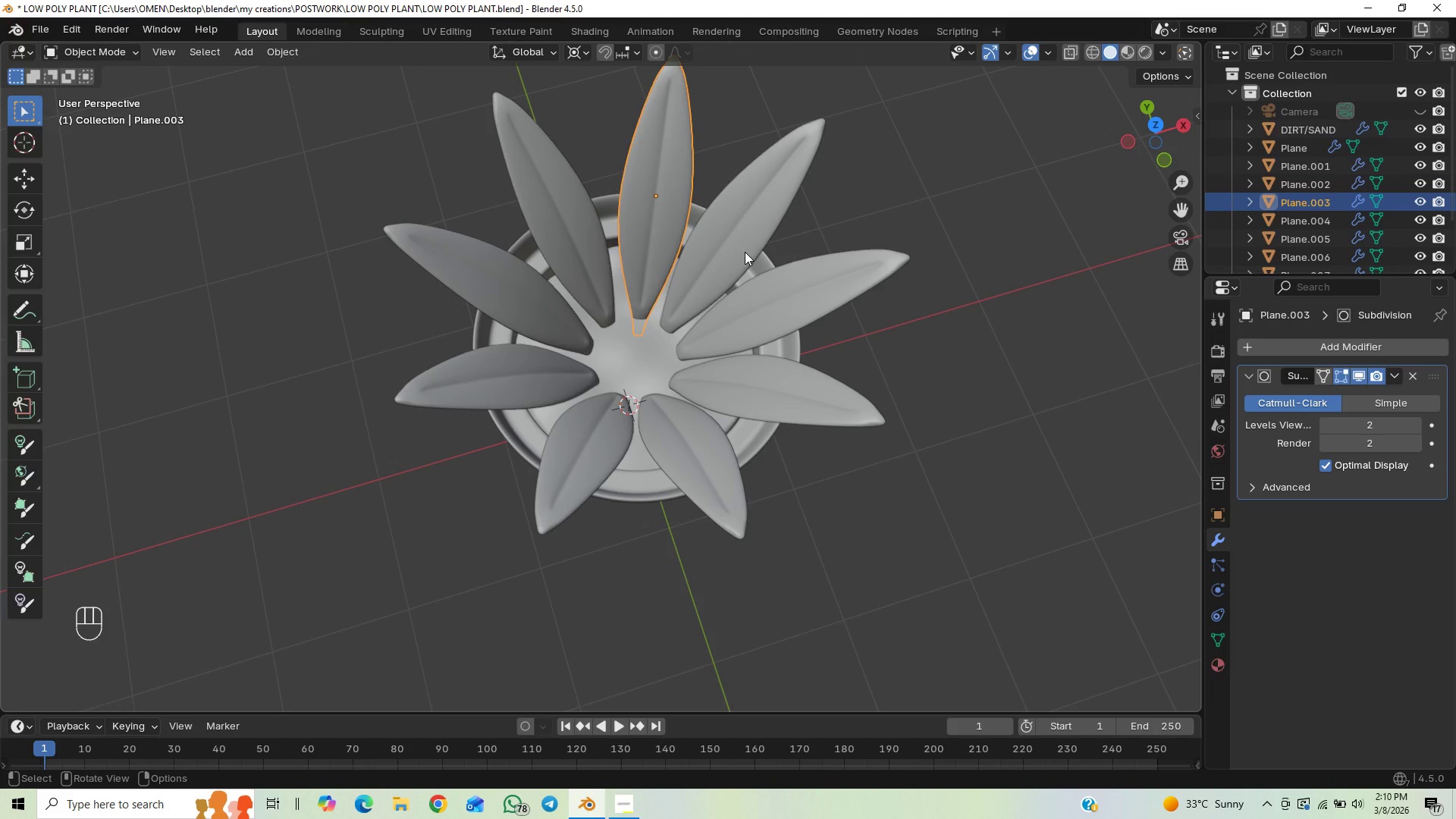 
type(rz)
 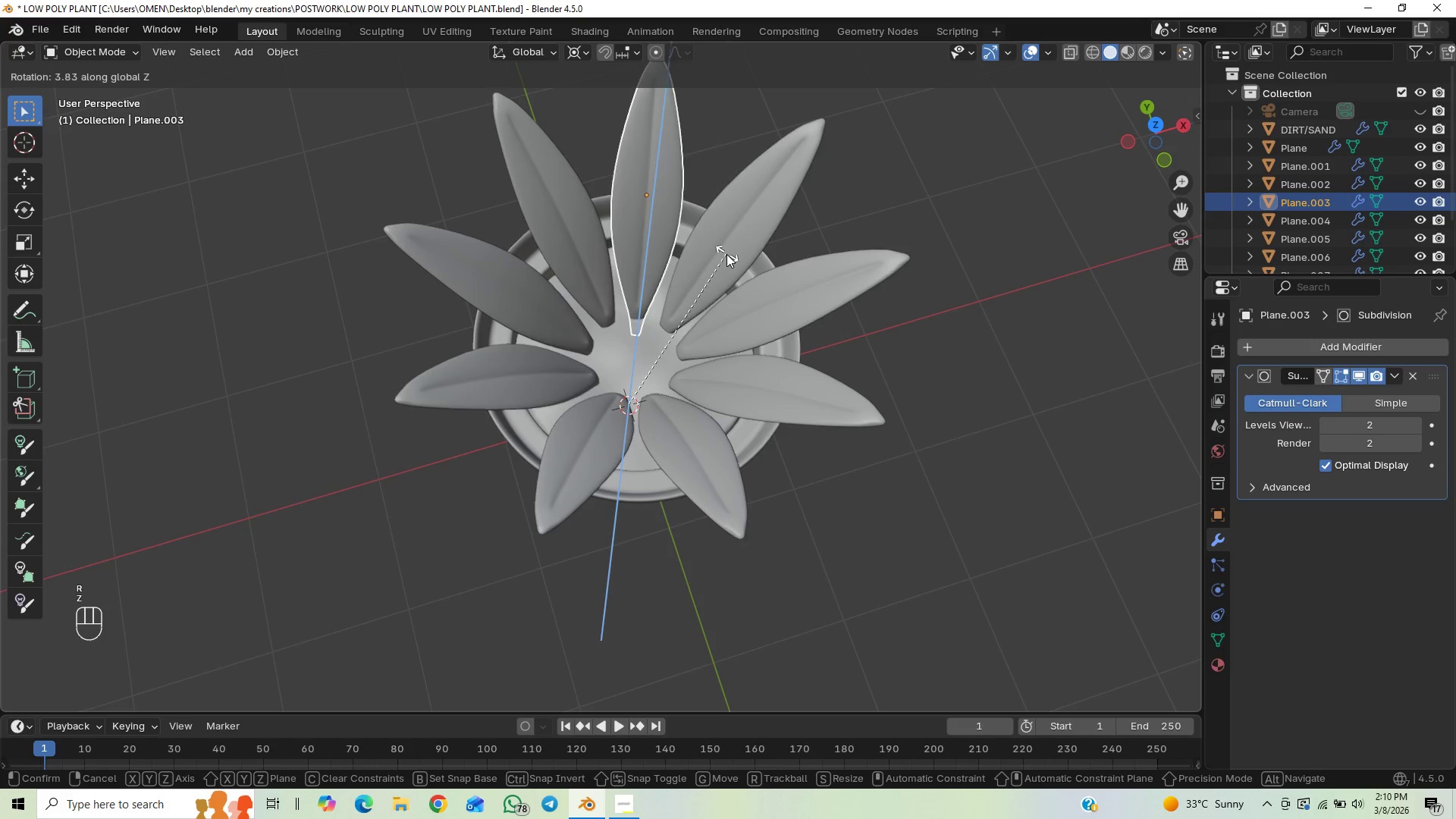 
left_click([726, 254])
 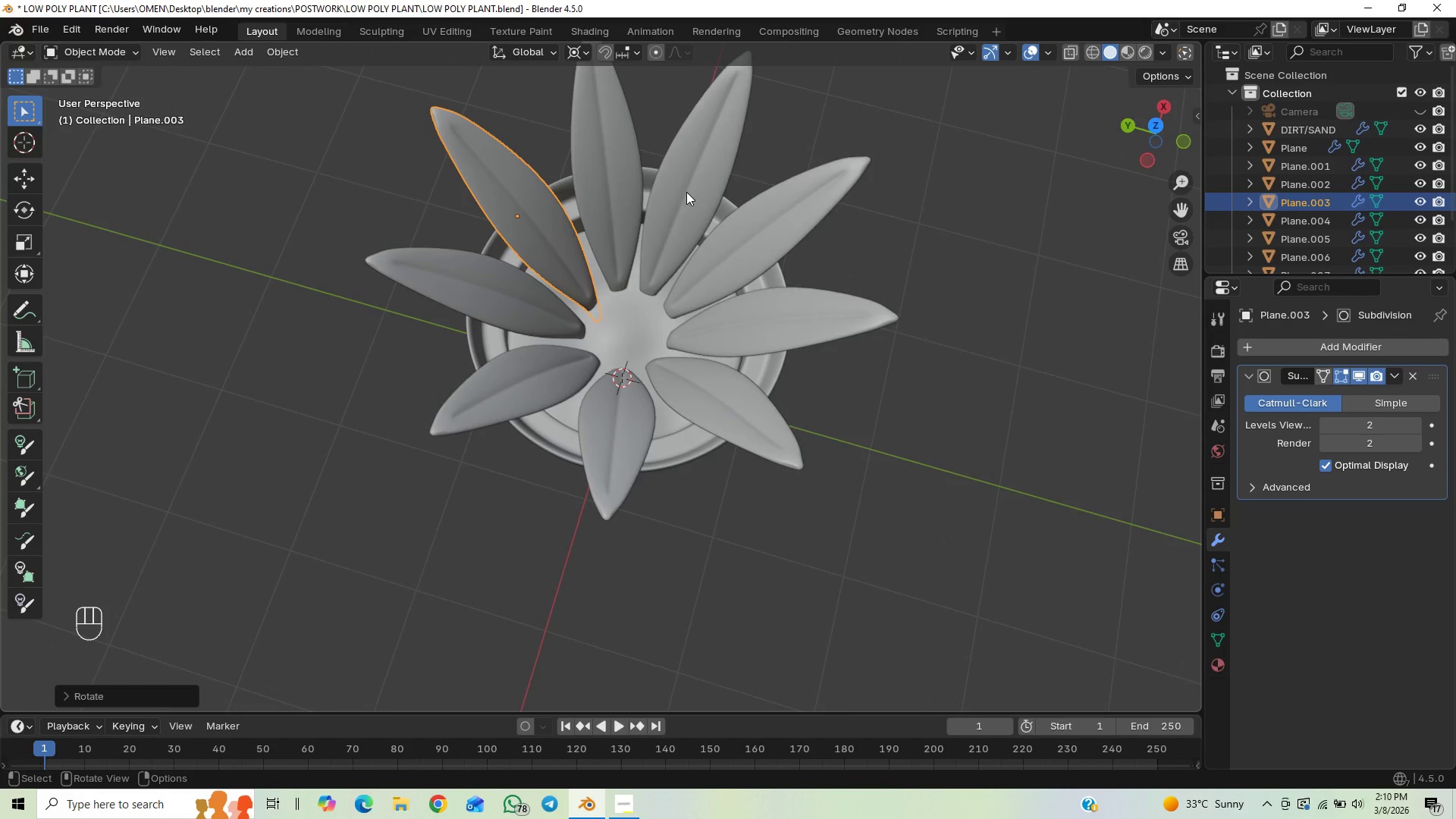 
left_click([635, 178])
 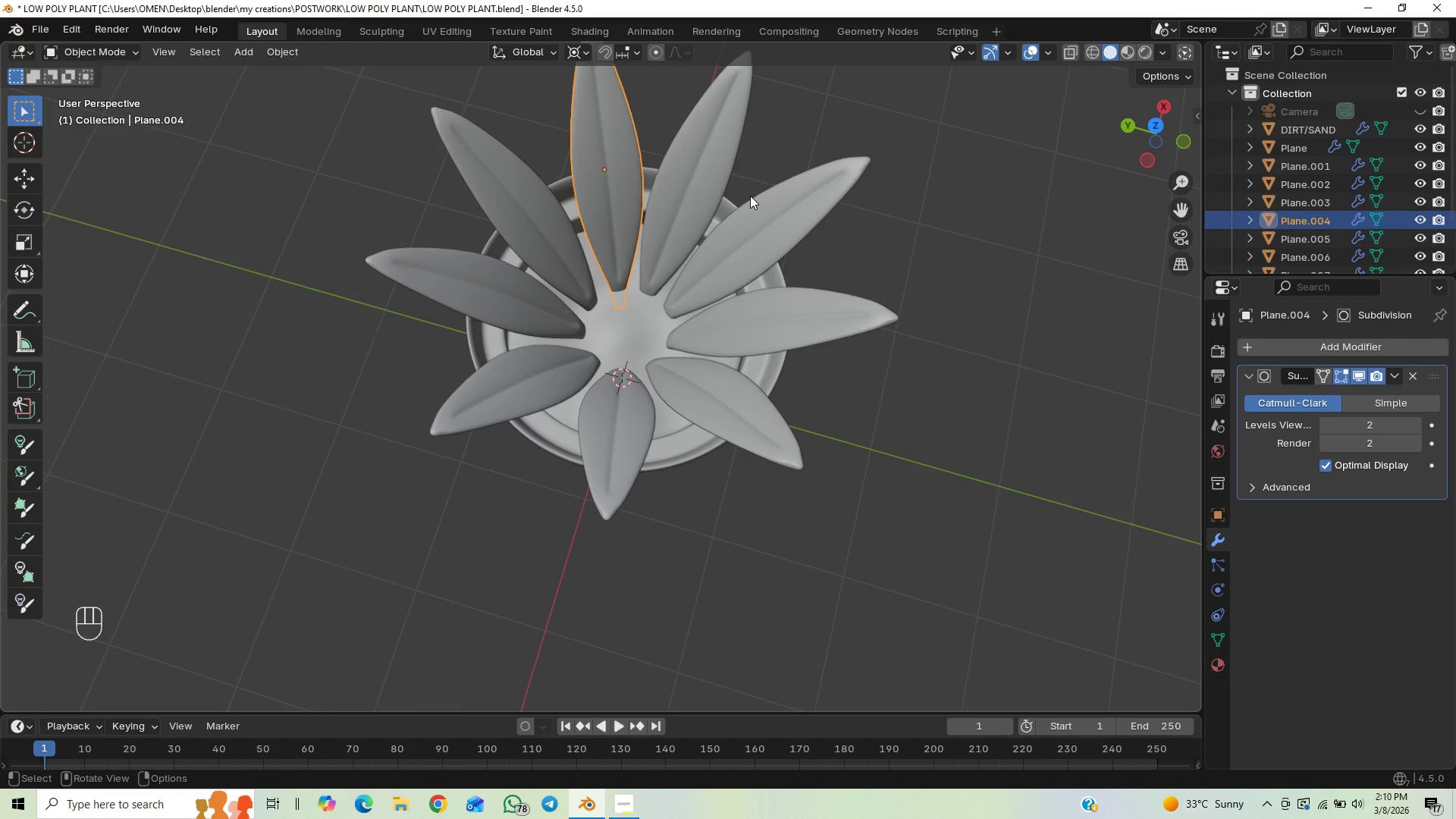 
type(rz)
 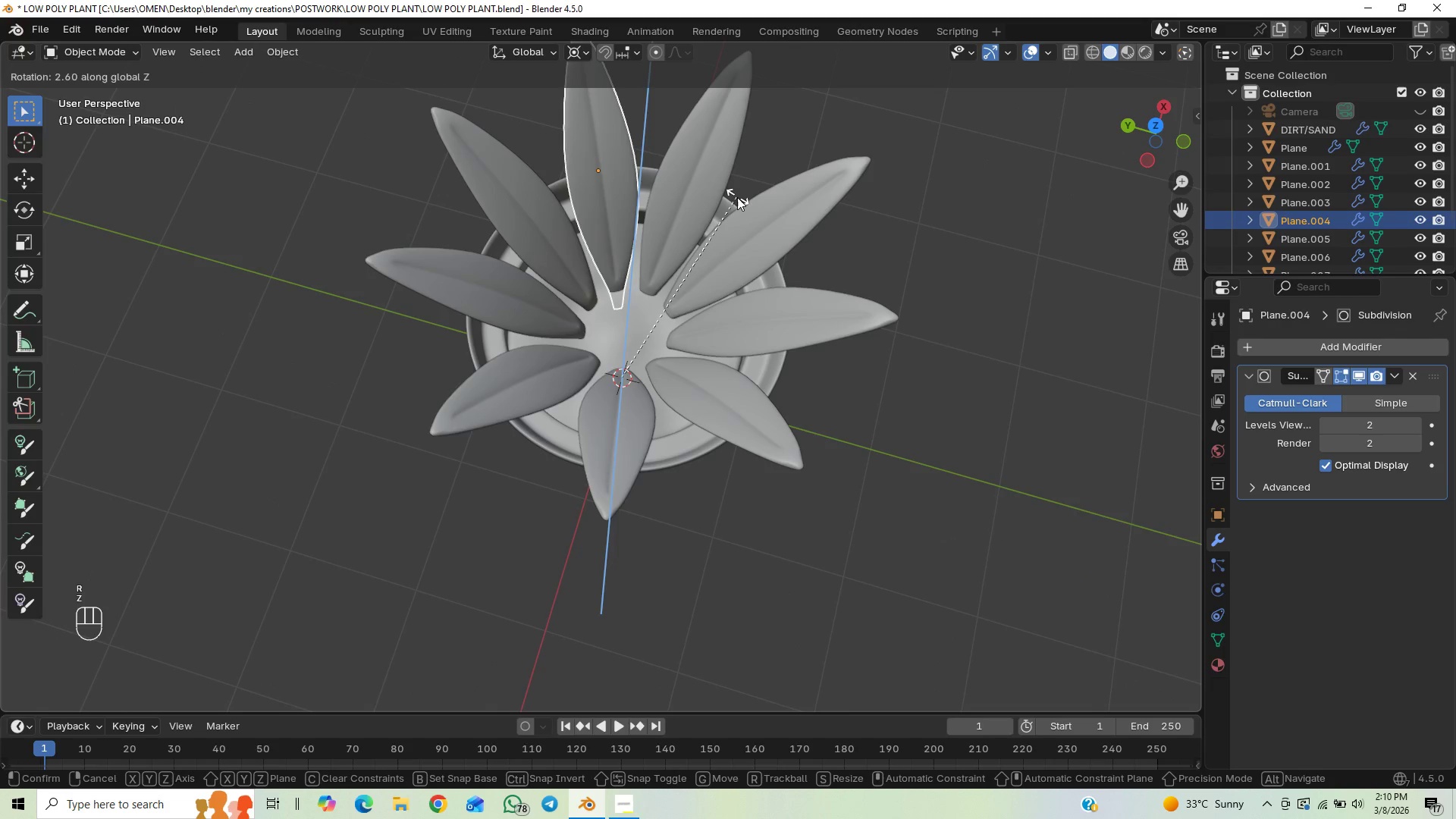 
left_click([737, 197])
 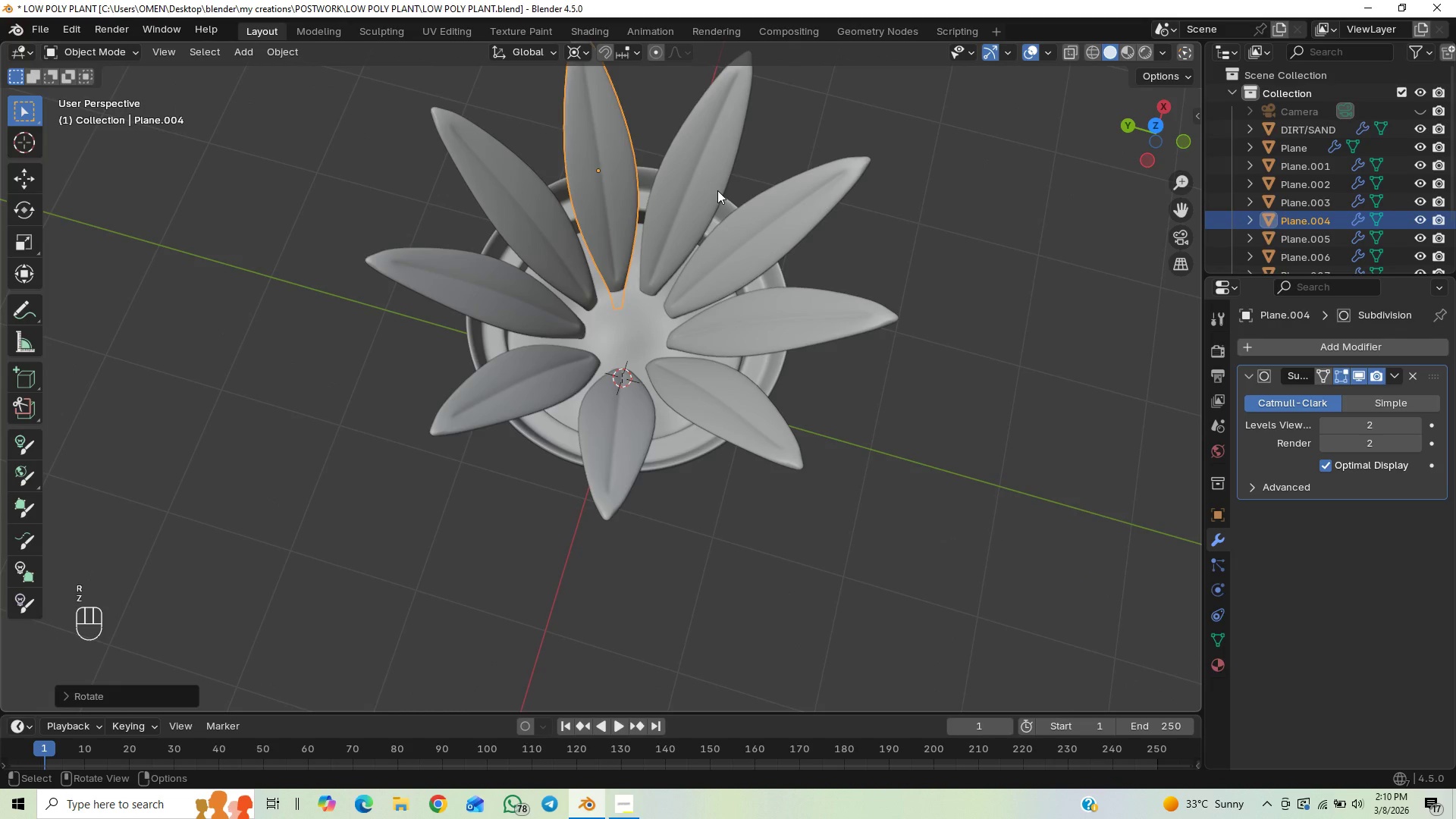 
double_click([717, 190])
 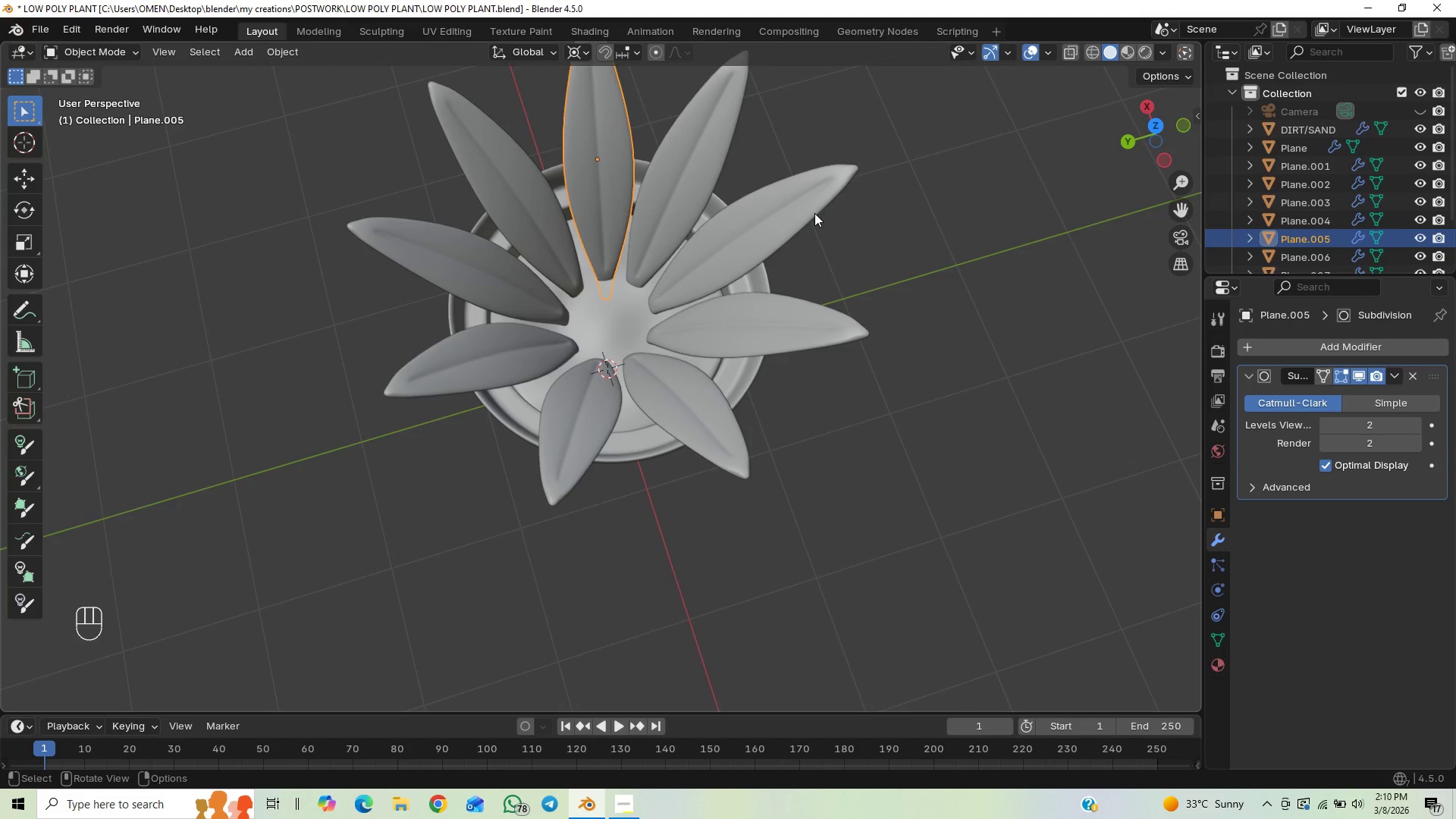 
type(rz)
 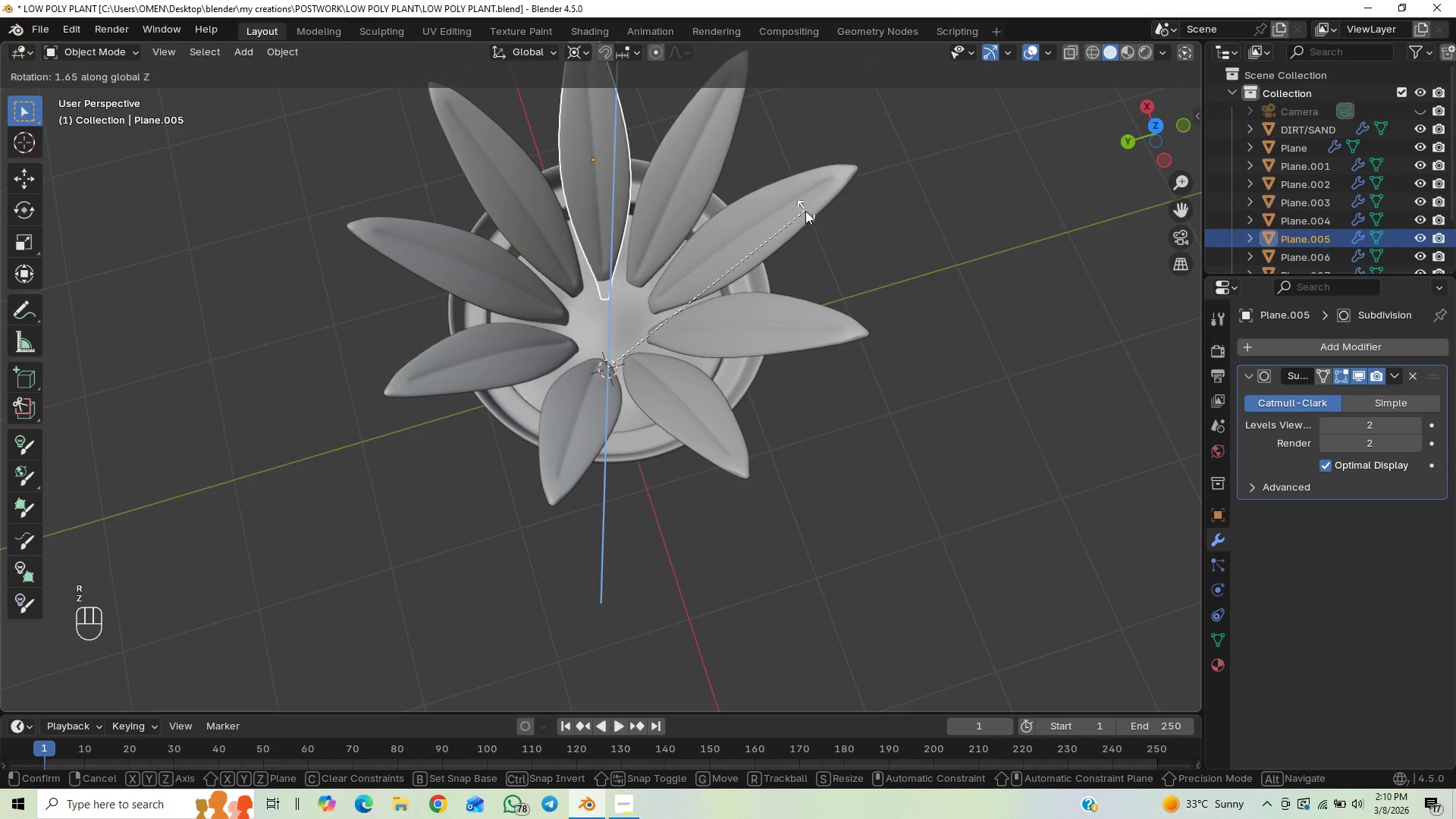 
left_click([805, 211])
 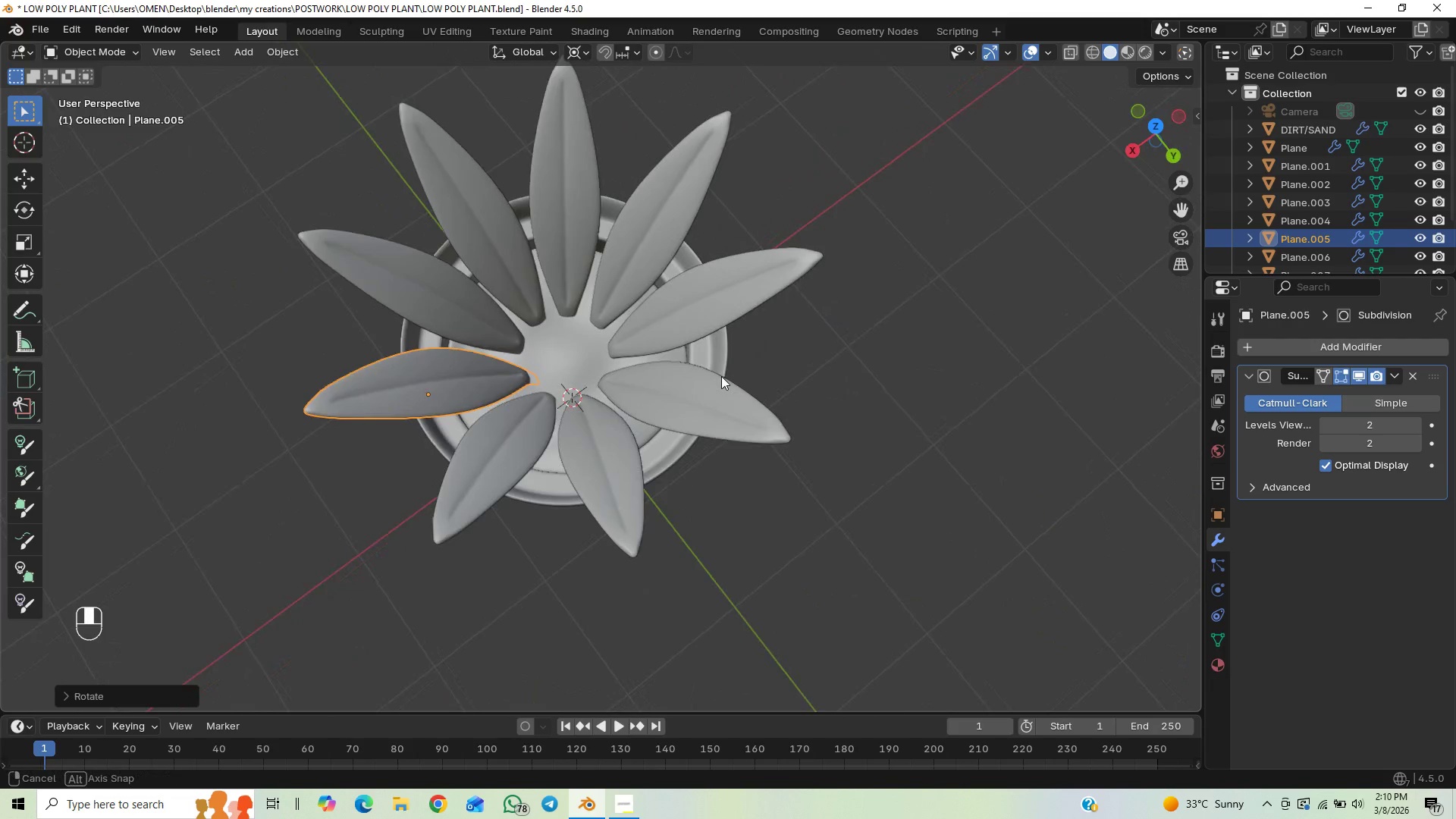 
wait(7.49)
 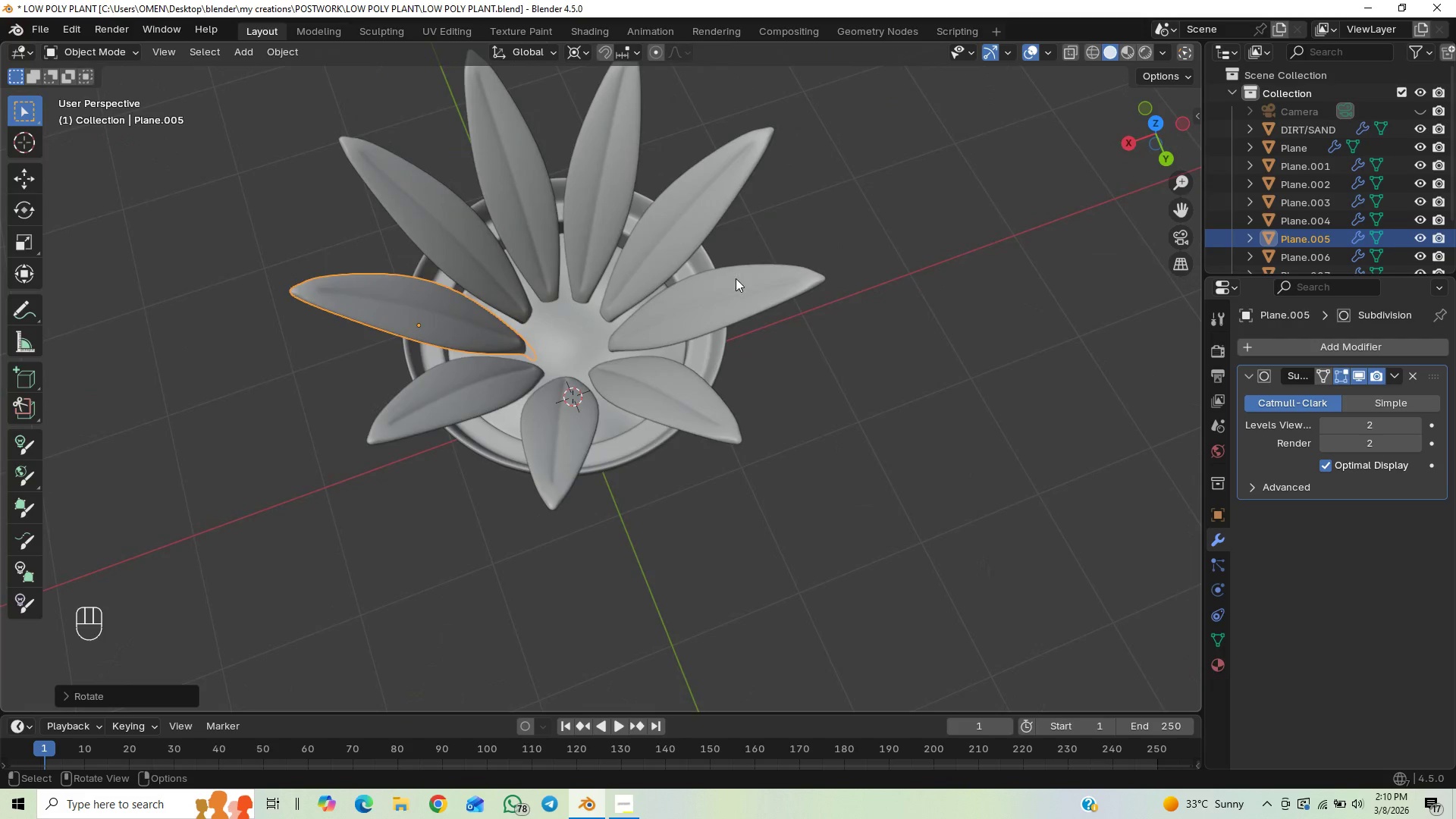 
type(rz)
 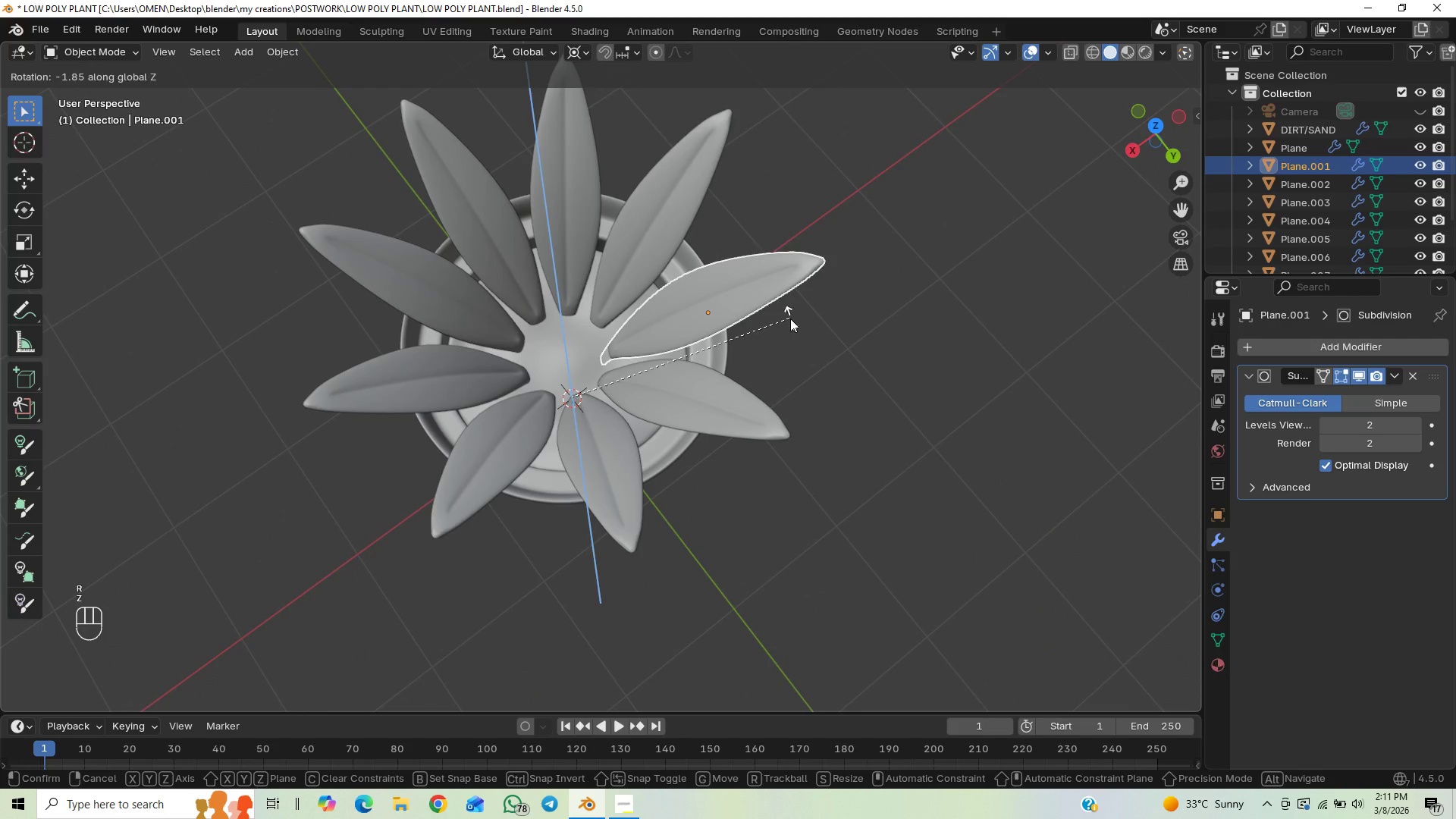 
left_click([790, 320])
 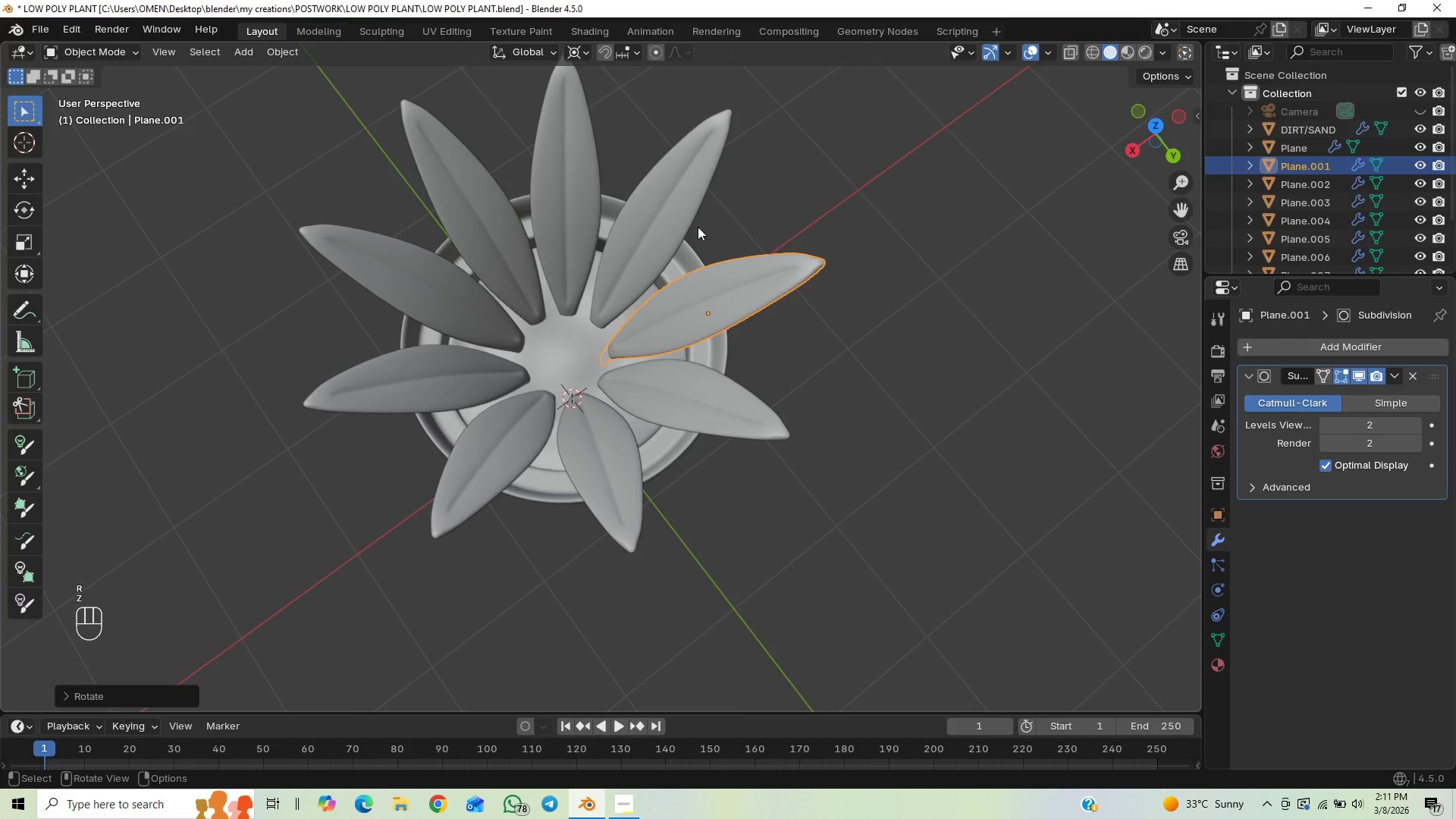 
left_click([693, 222])
 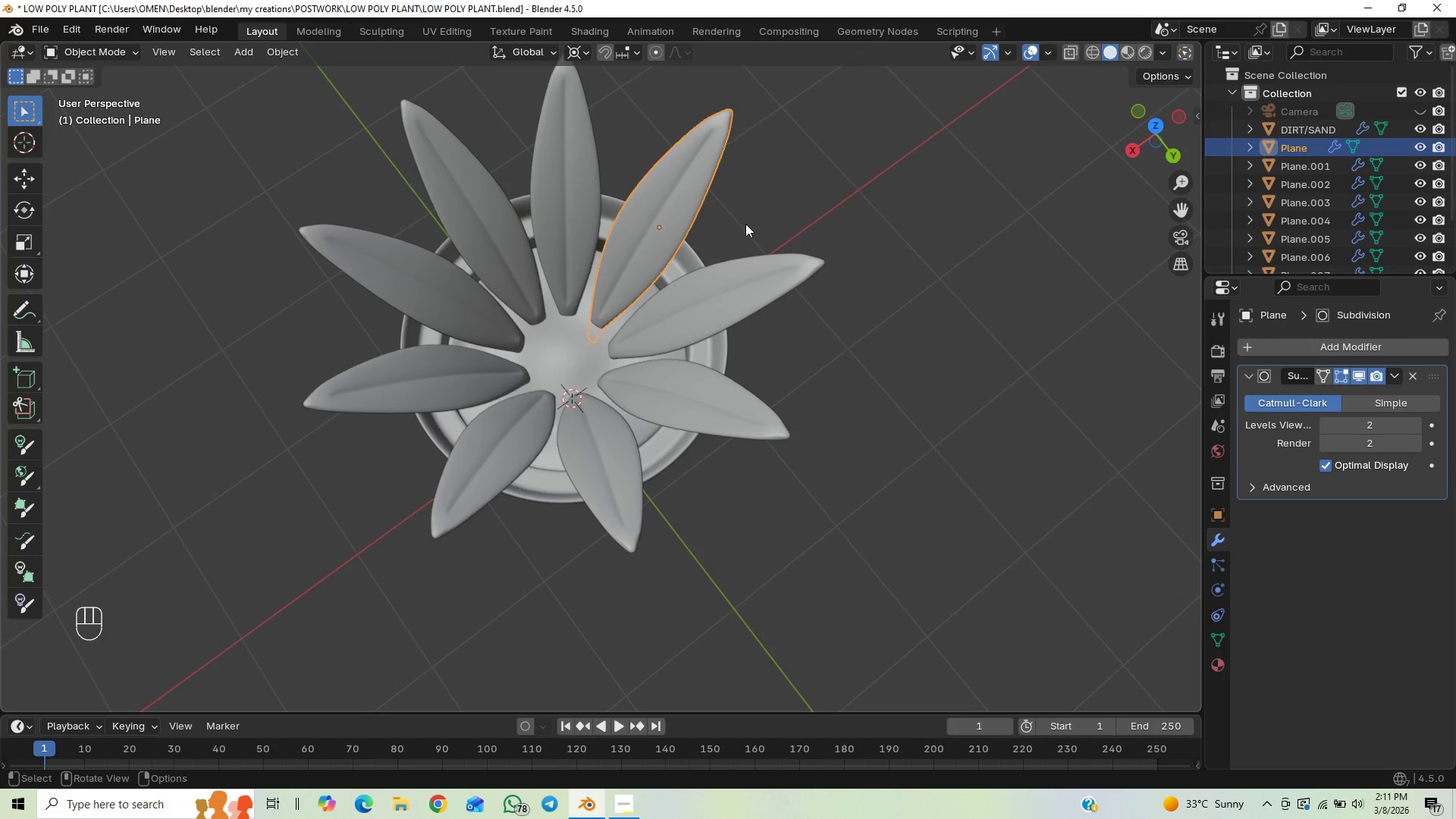 
type(rz)
 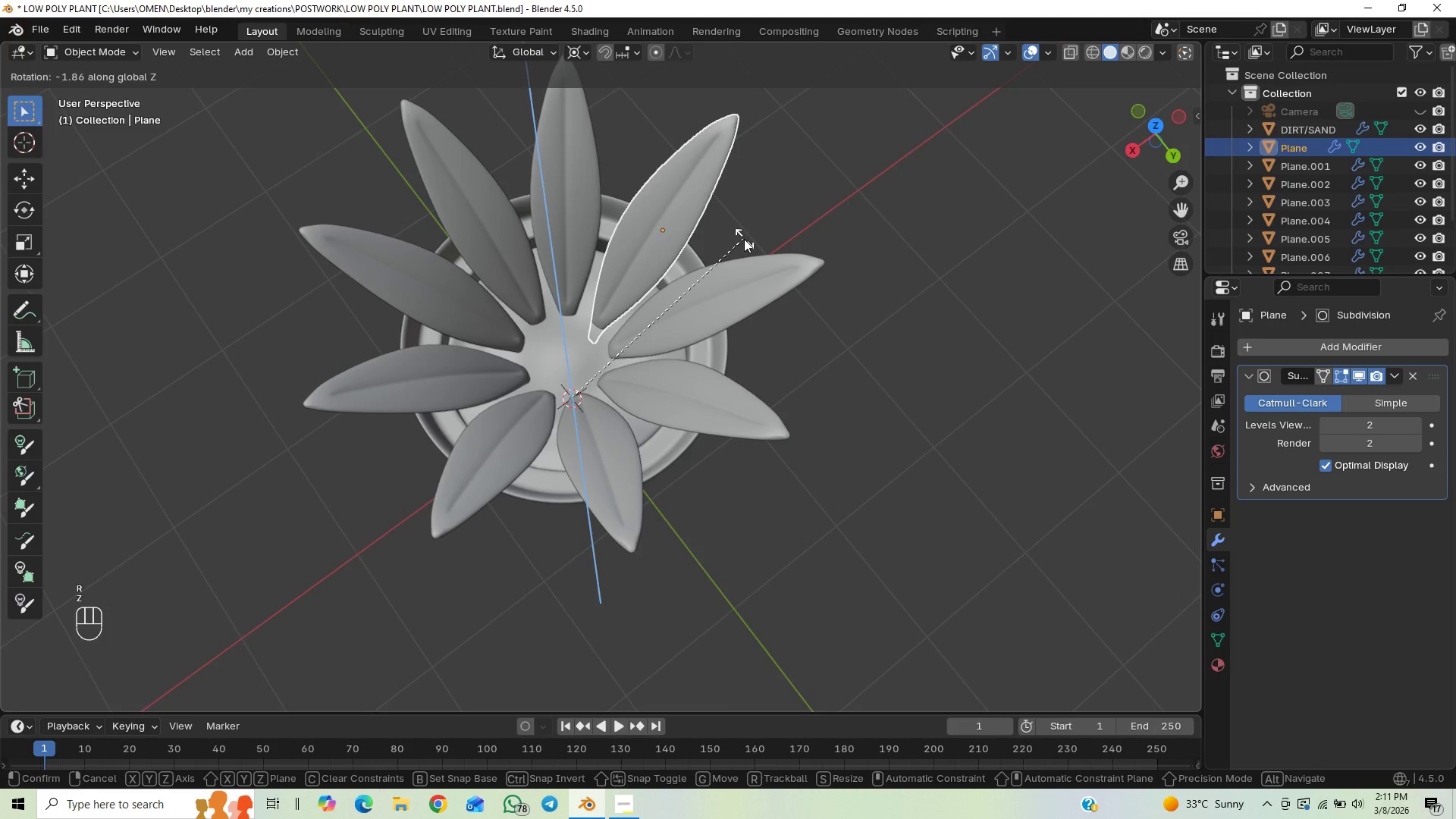 
left_click([743, 240])
 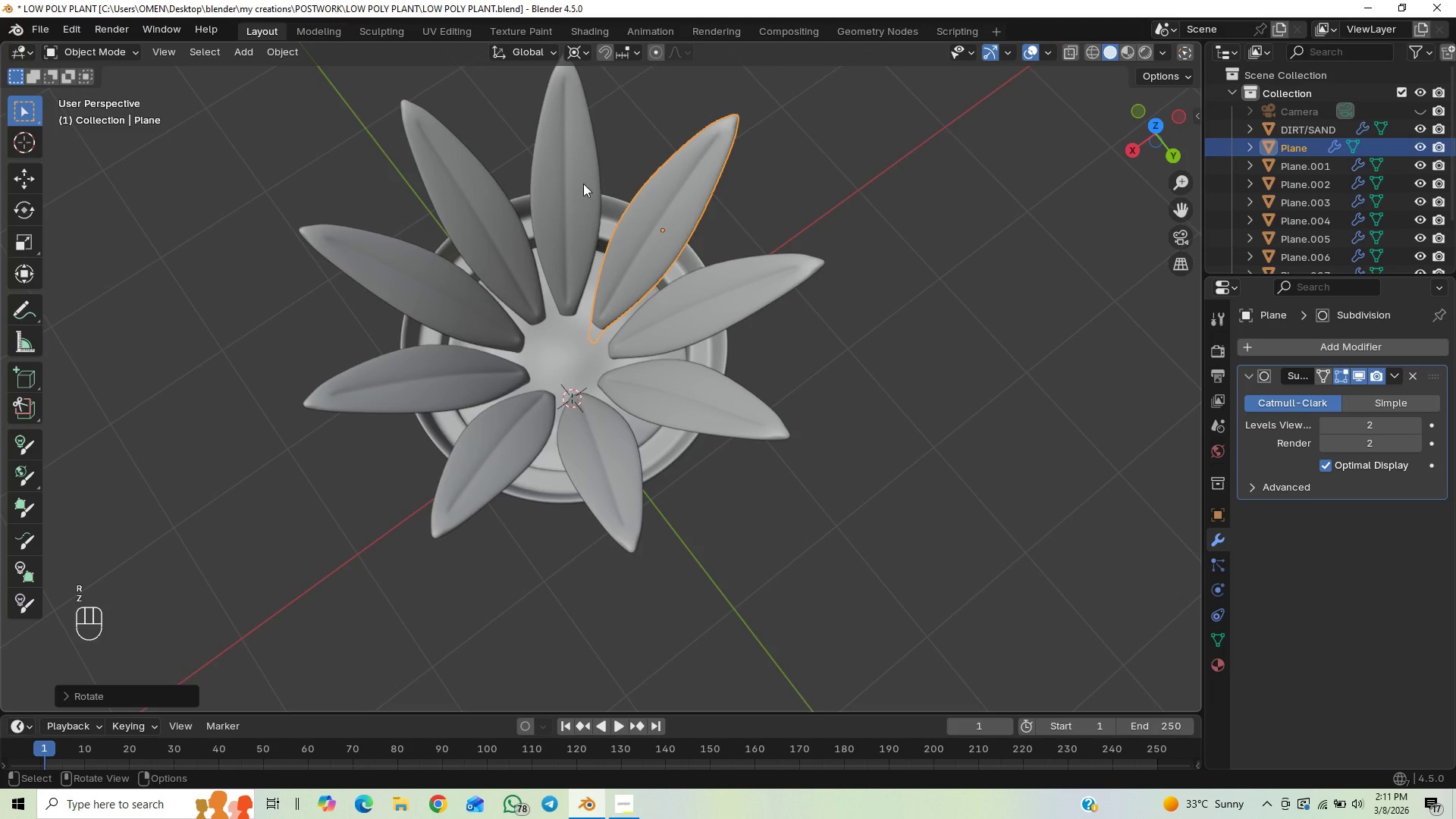 
left_click([579, 184])
 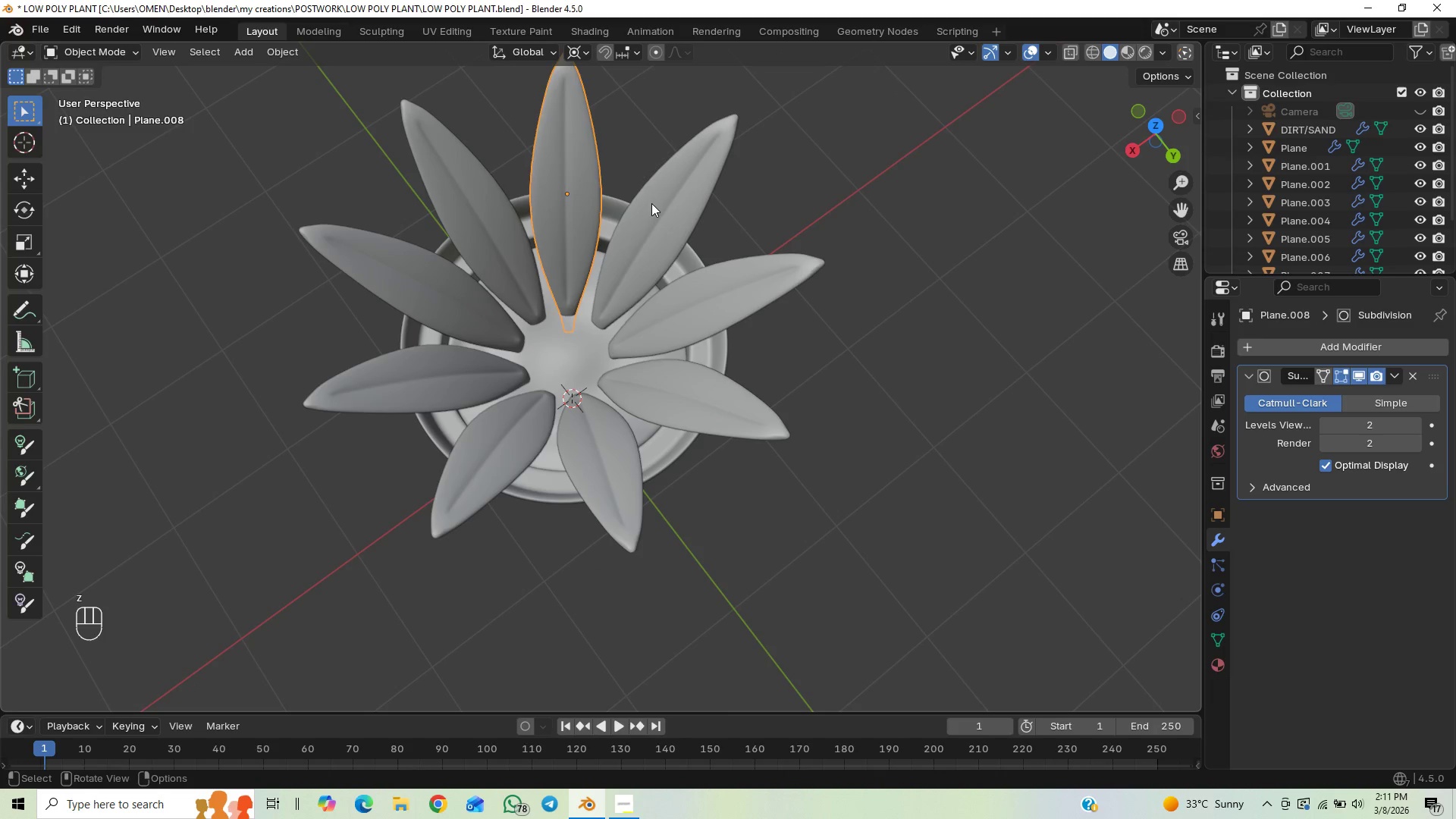 
type(rz)
 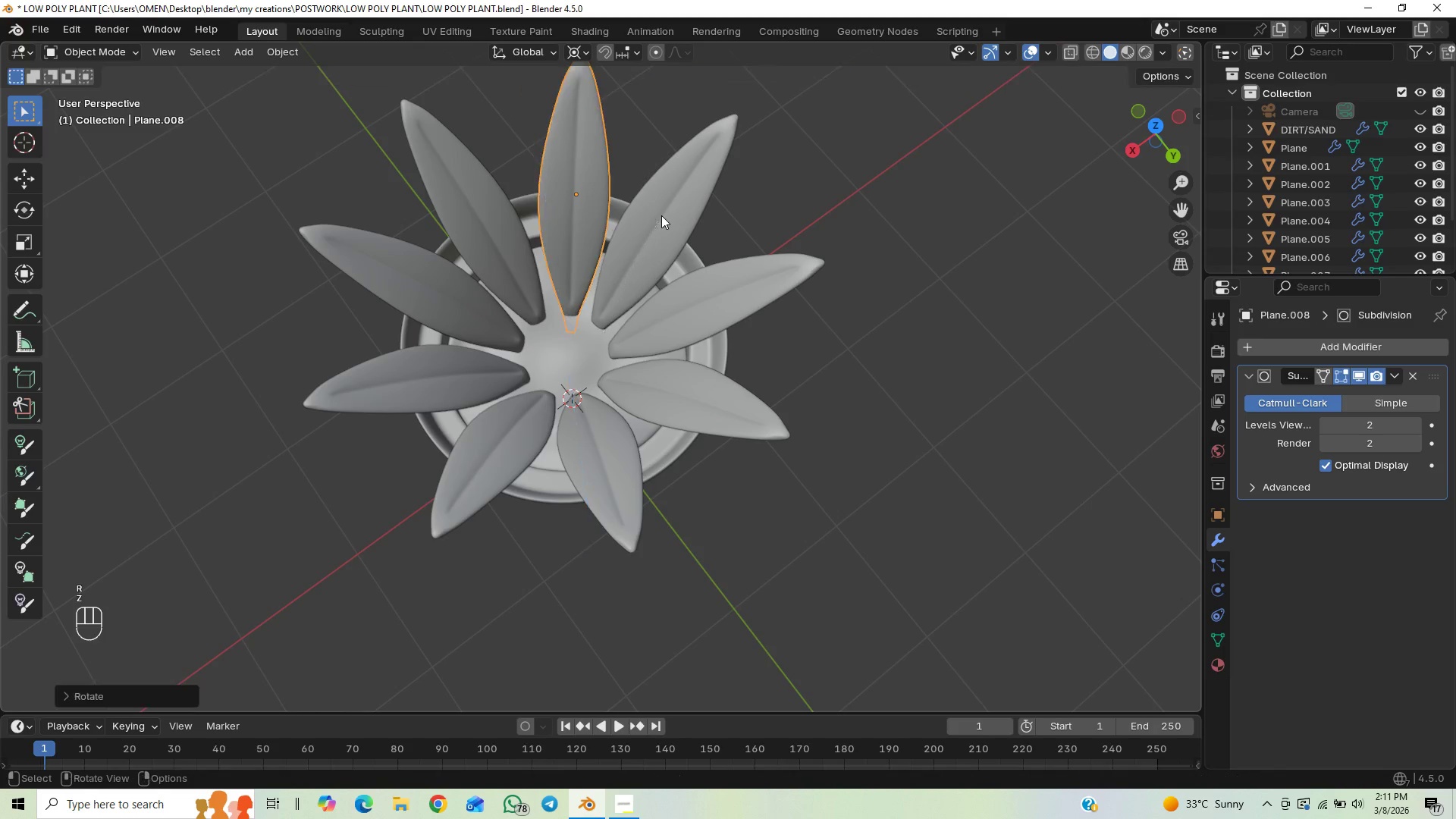 
left_click([507, 209])
 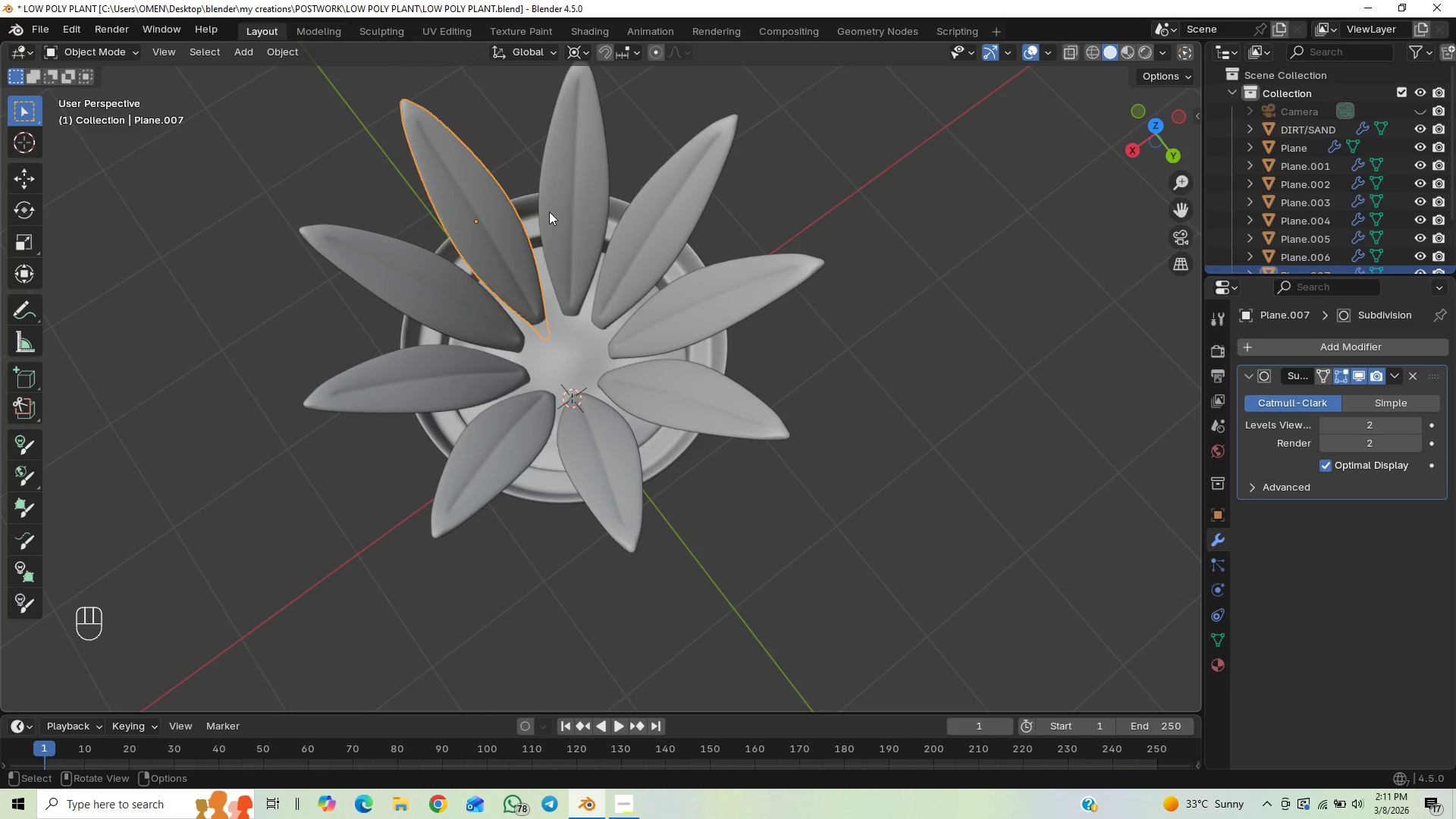 
type(rz)
 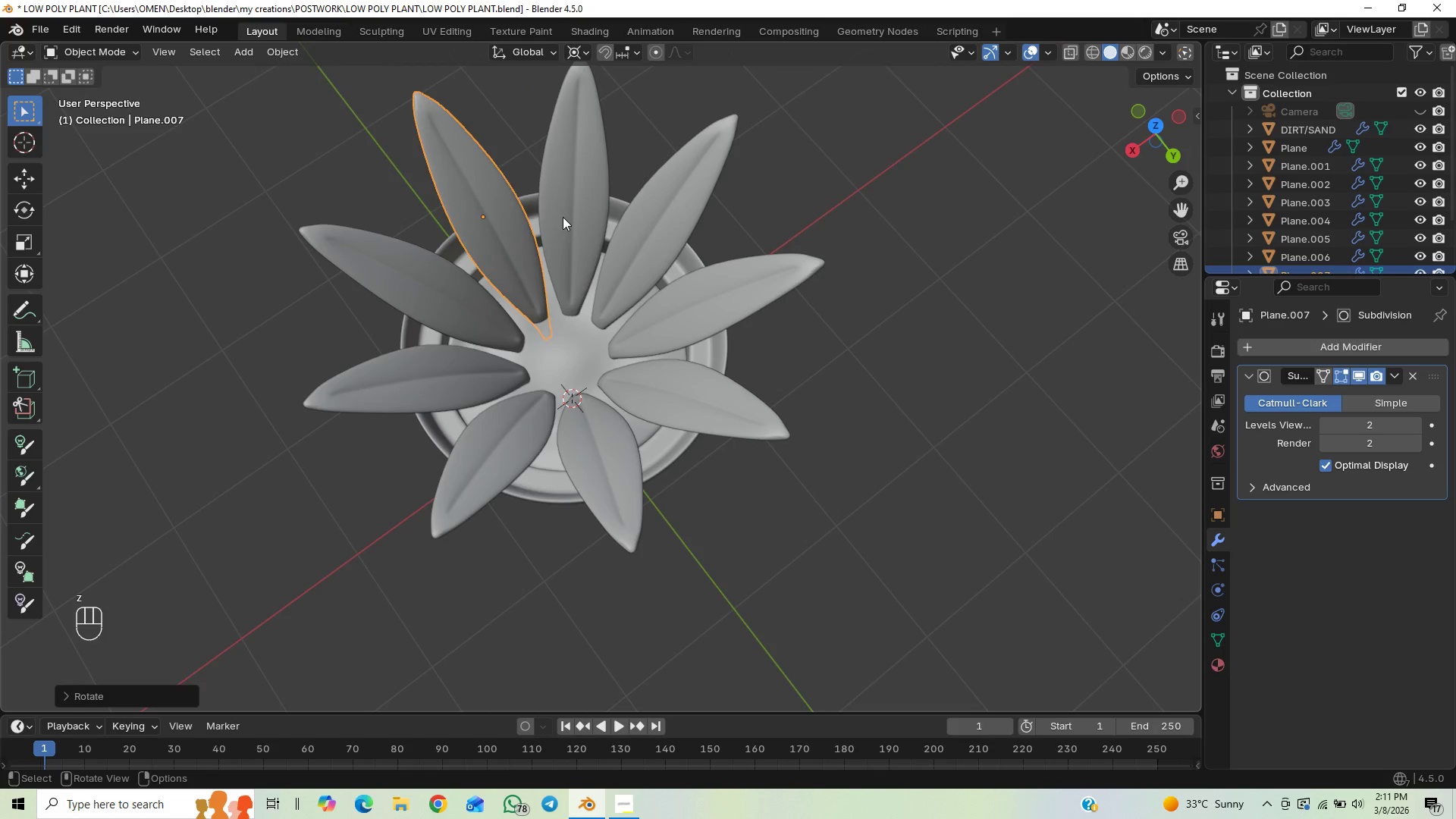 
left_click([425, 268])
 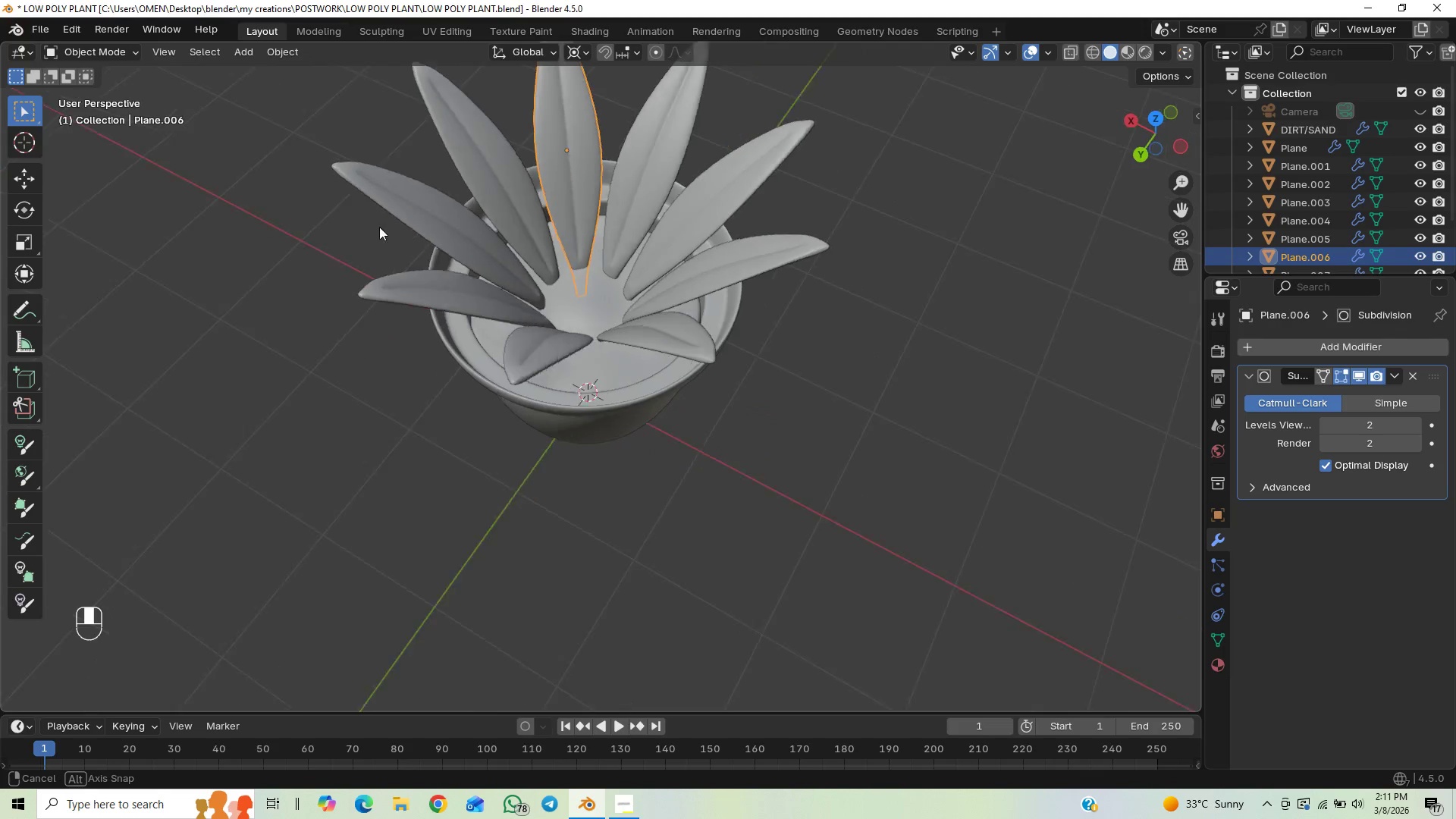 
scroll: coordinate [359, 223], scroll_direction: down, amount: 1.0
 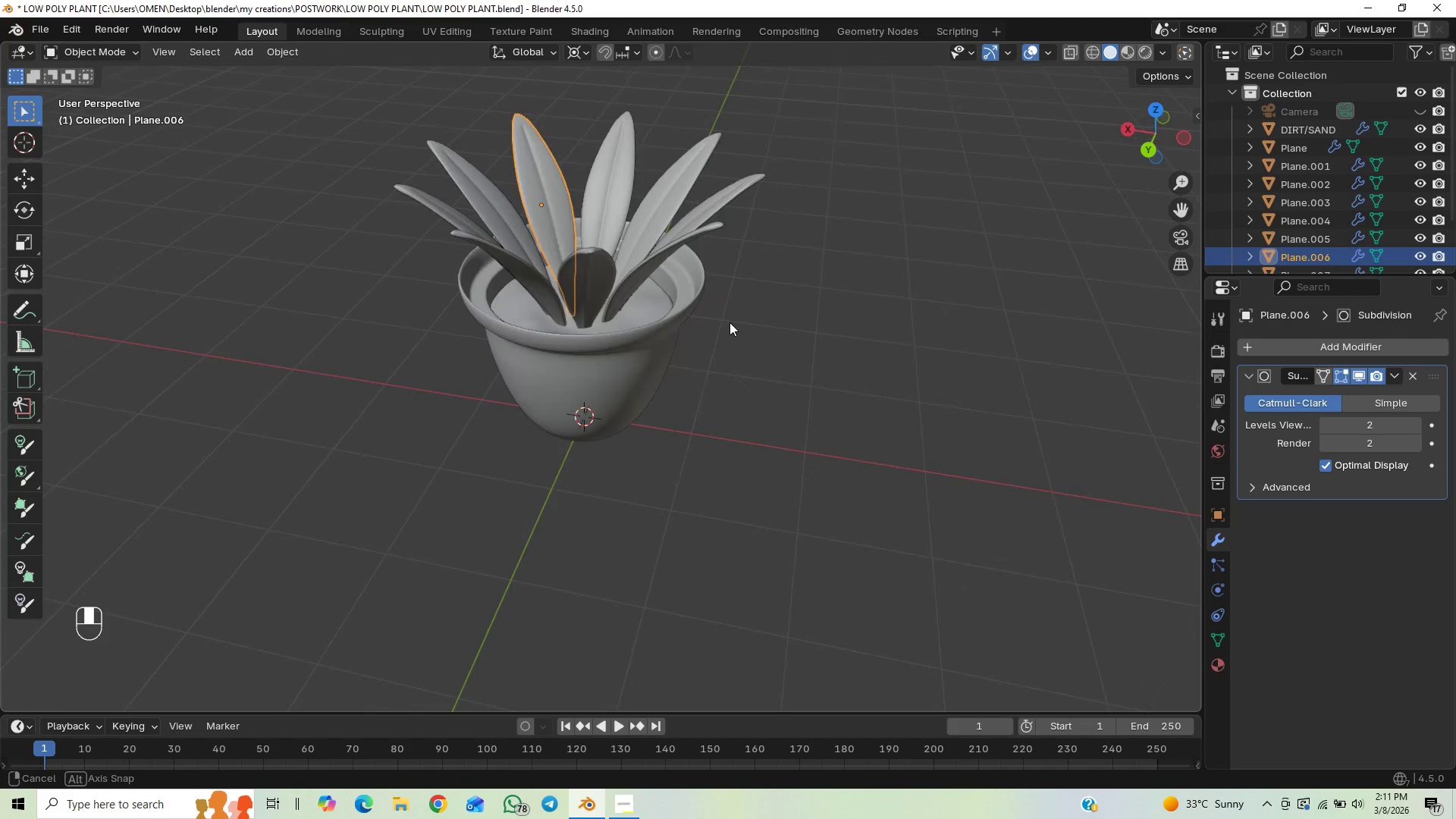 
scroll: coordinate [763, 325], scroll_direction: up, amount: 5.0
 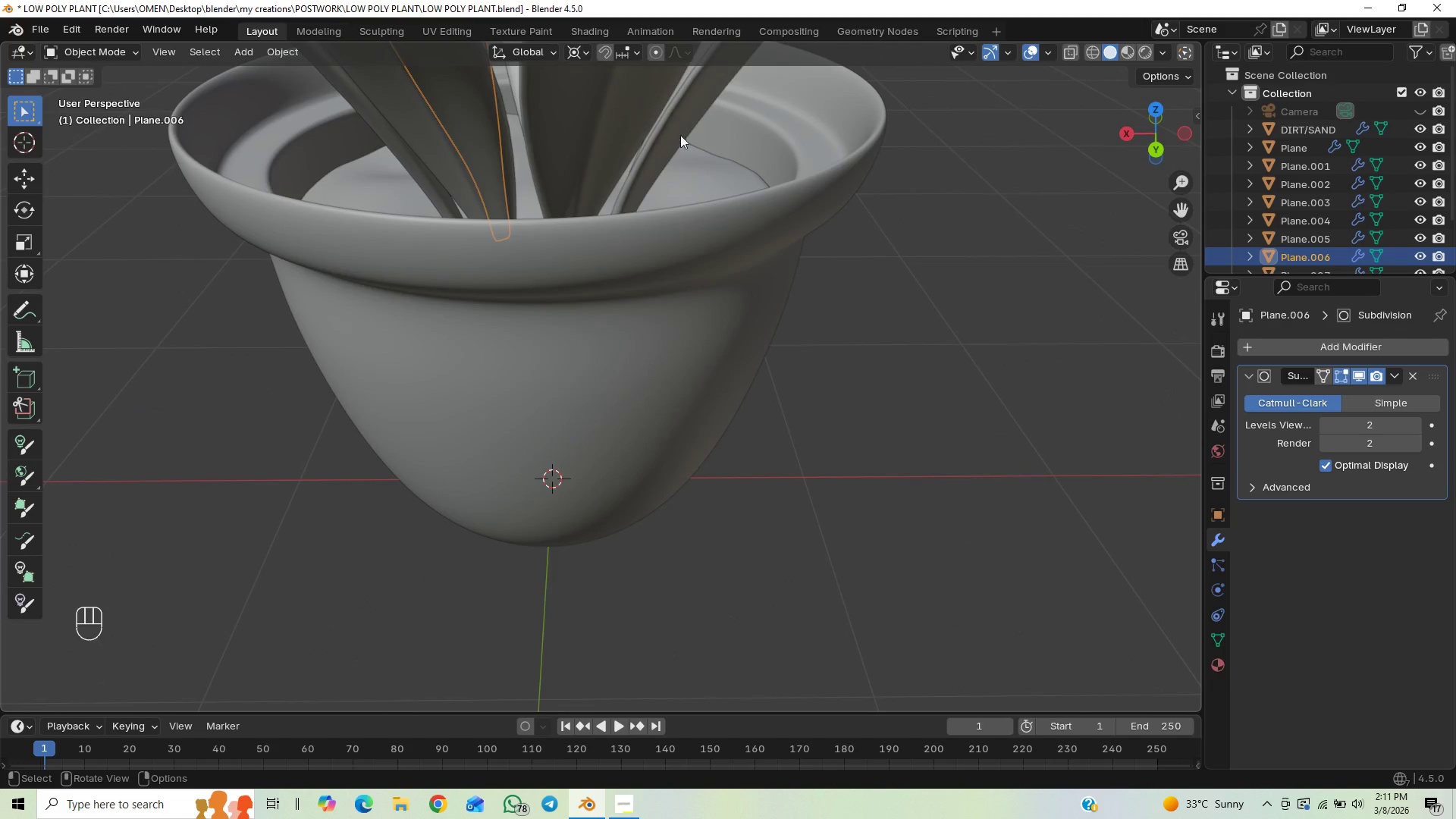 
key(Control+S)
 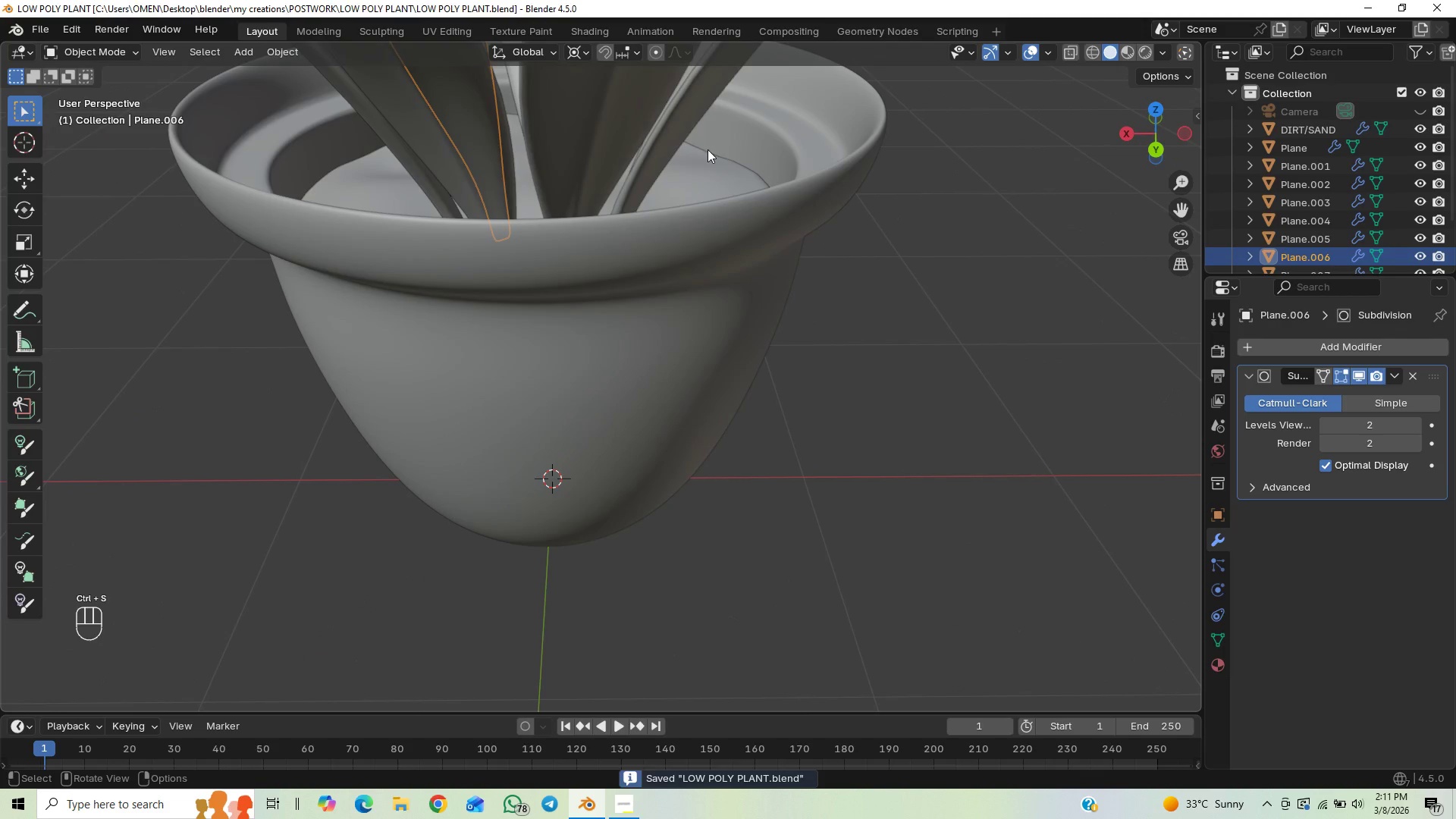 
key(End)
 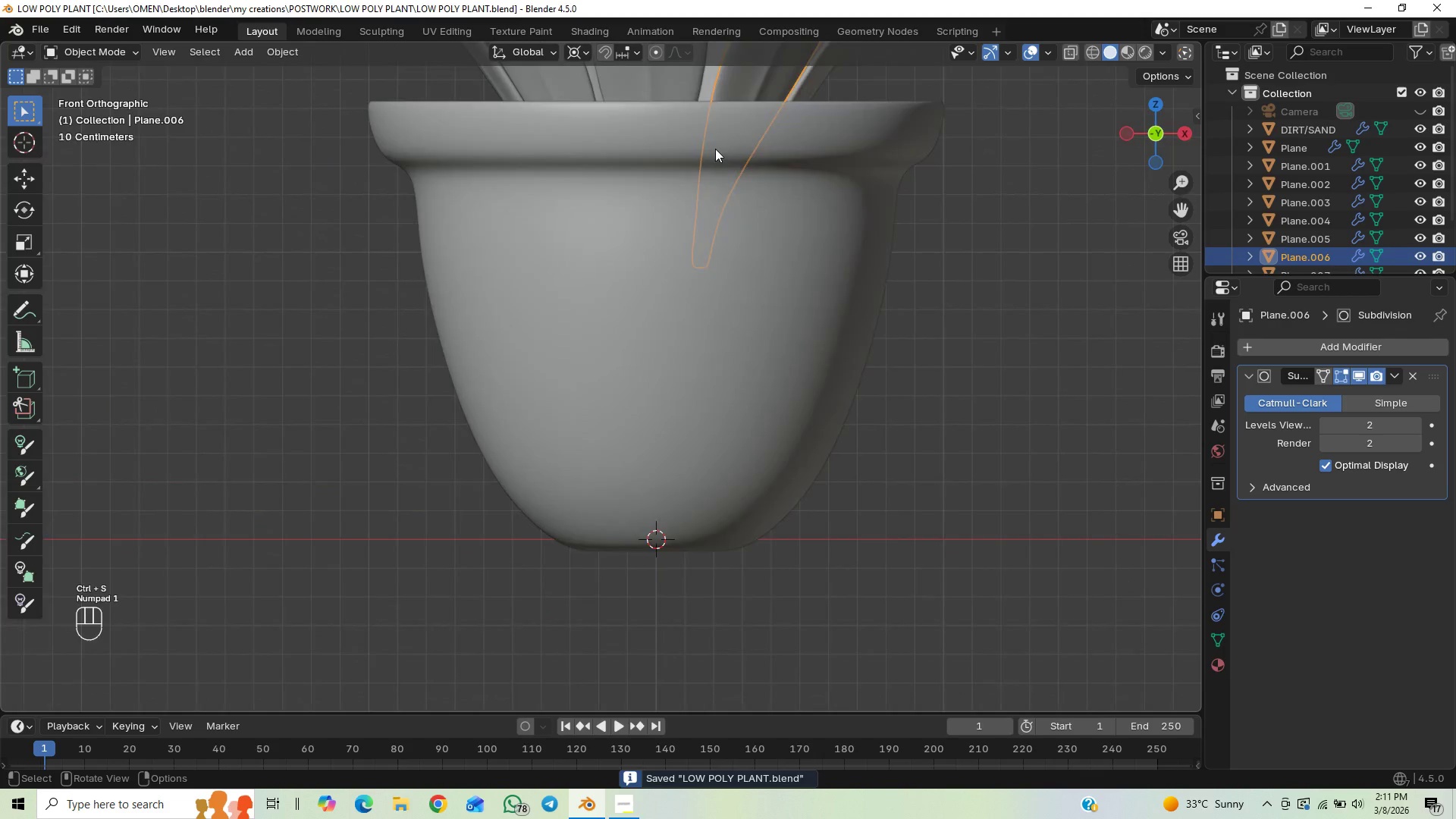 
scroll: coordinate [714, 139], scroll_direction: down, amount: 10.0
 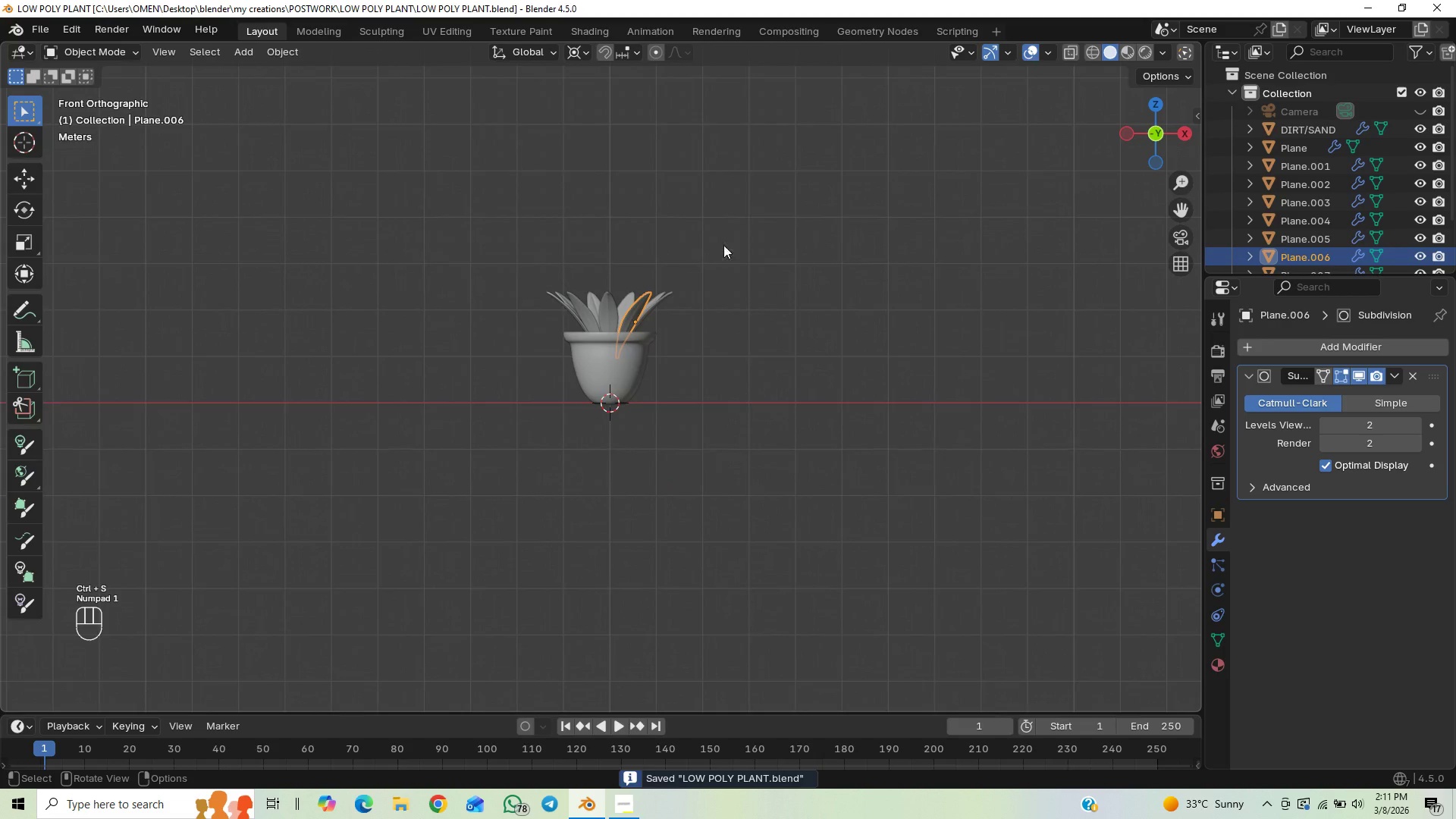 
scroll: coordinate [732, 256], scroll_direction: up, amount: 2.0
 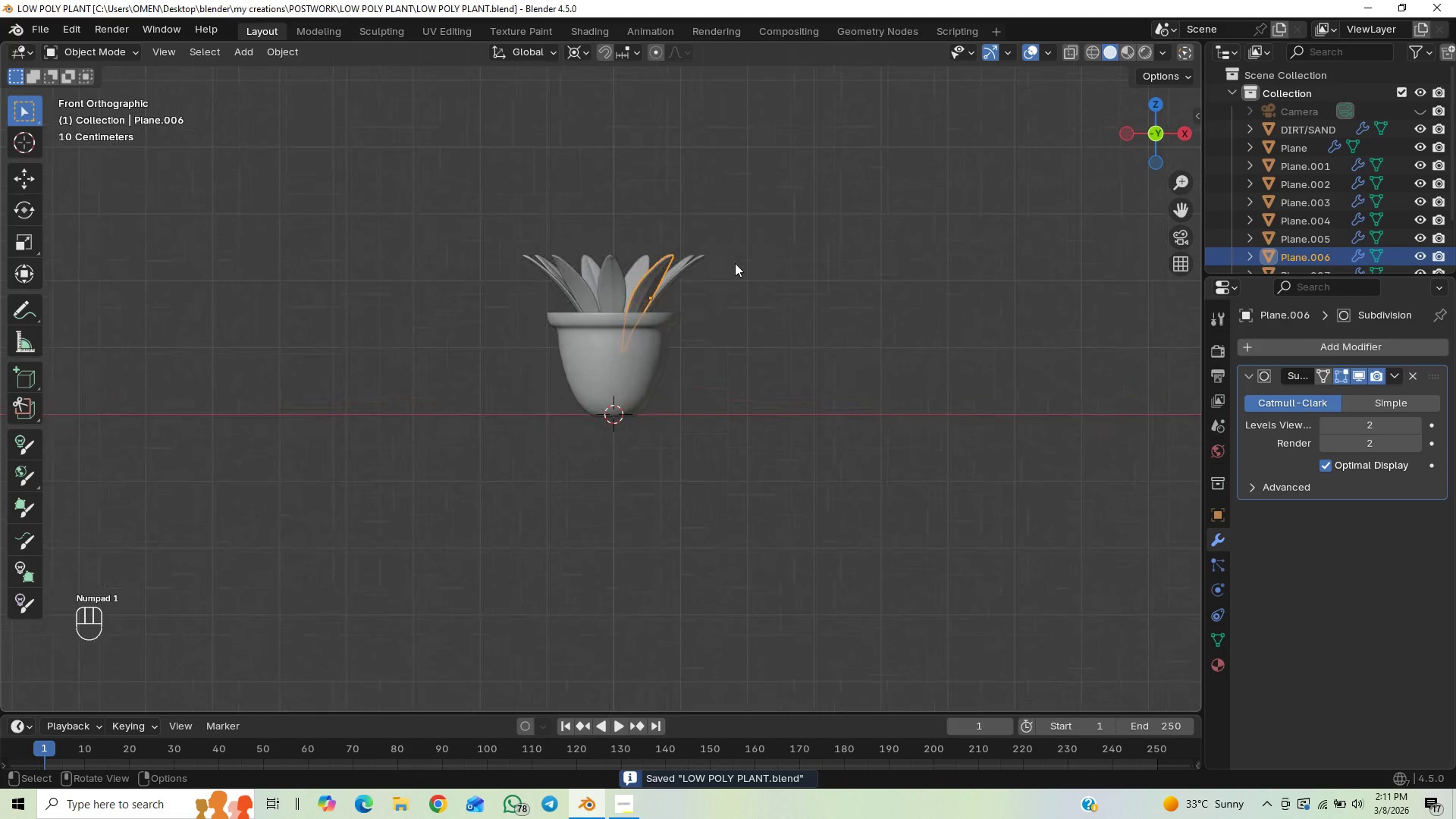 
key(Control+S)
 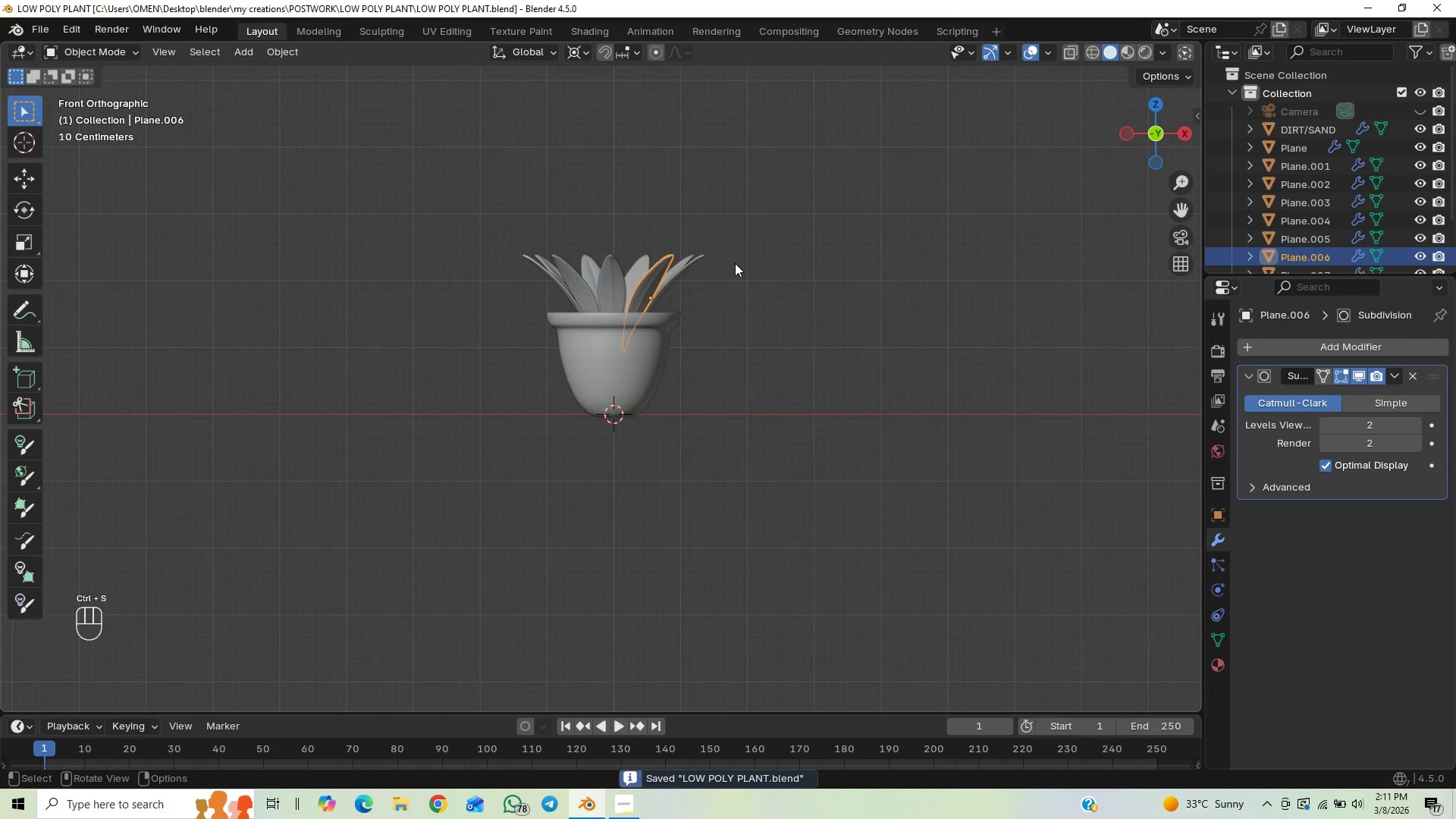 
scroll: coordinate [735, 263], scroll_direction: up, amount: 3.0
 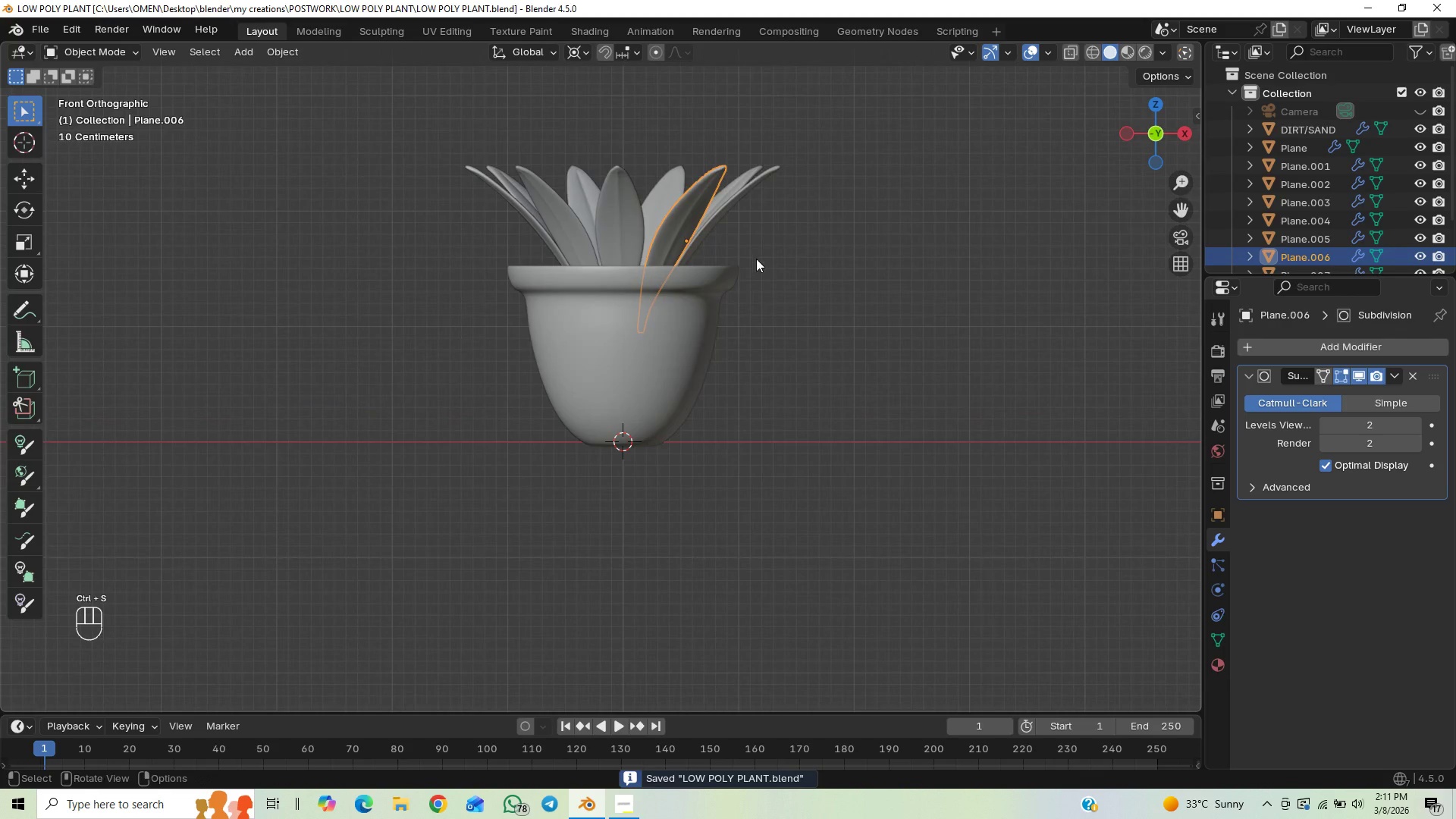 
hold_key(key=ShiftLeft, duration=0.73)
scroll: coordinate [757, 252], scroll_direction: up, amount: 1.0
 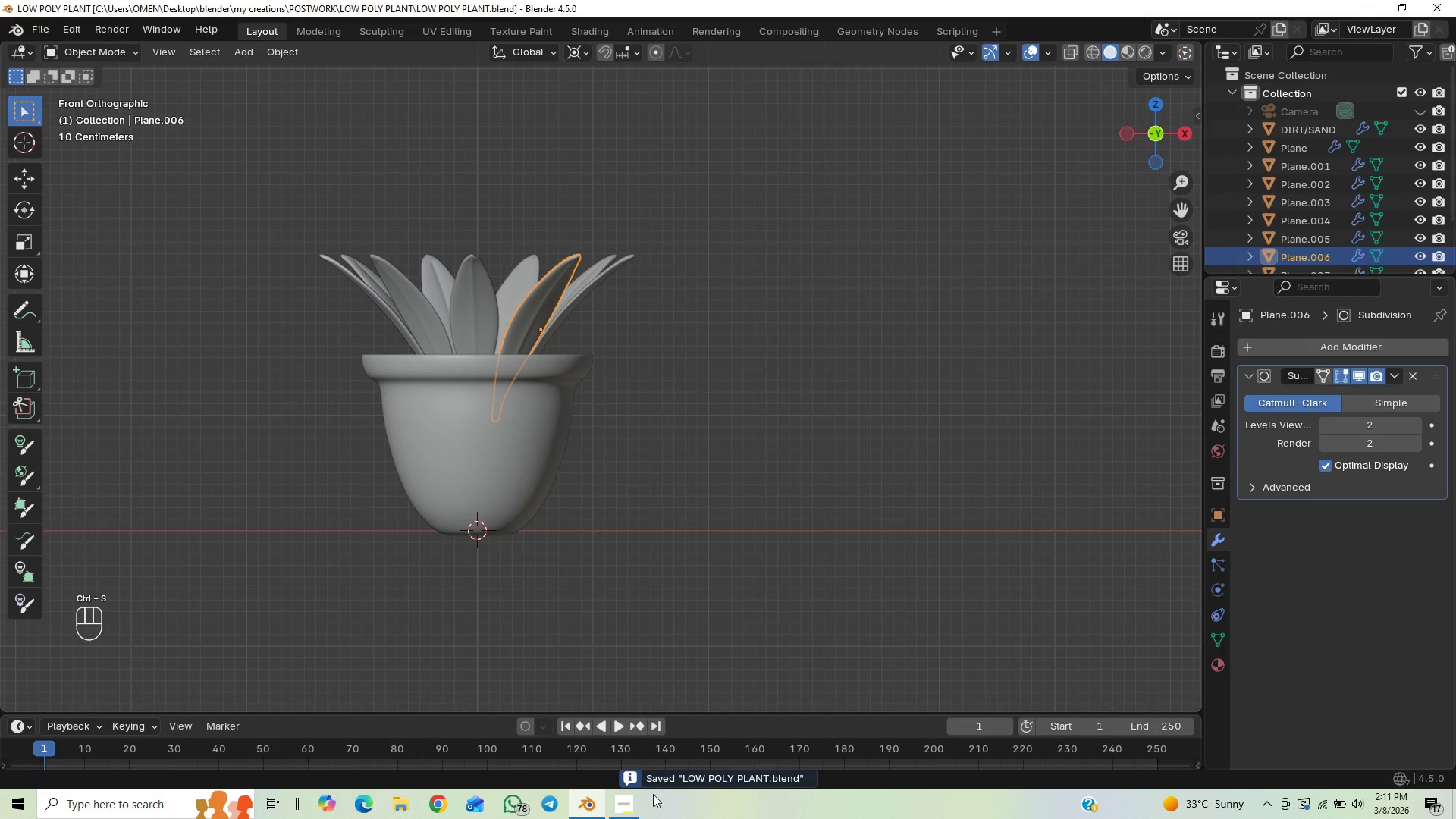 
left_click([624, 799])